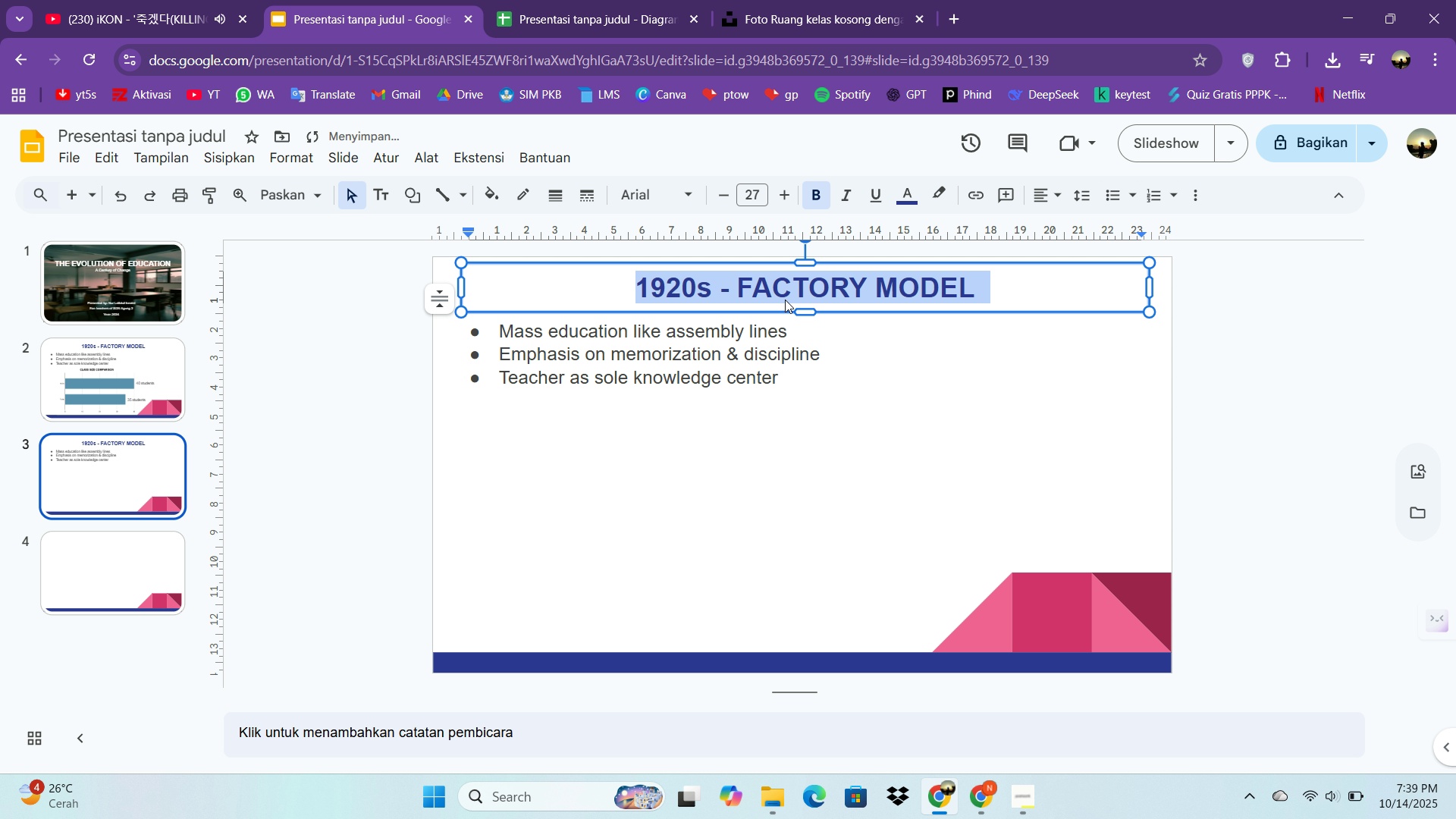 
key(Control+ControlLeft)
 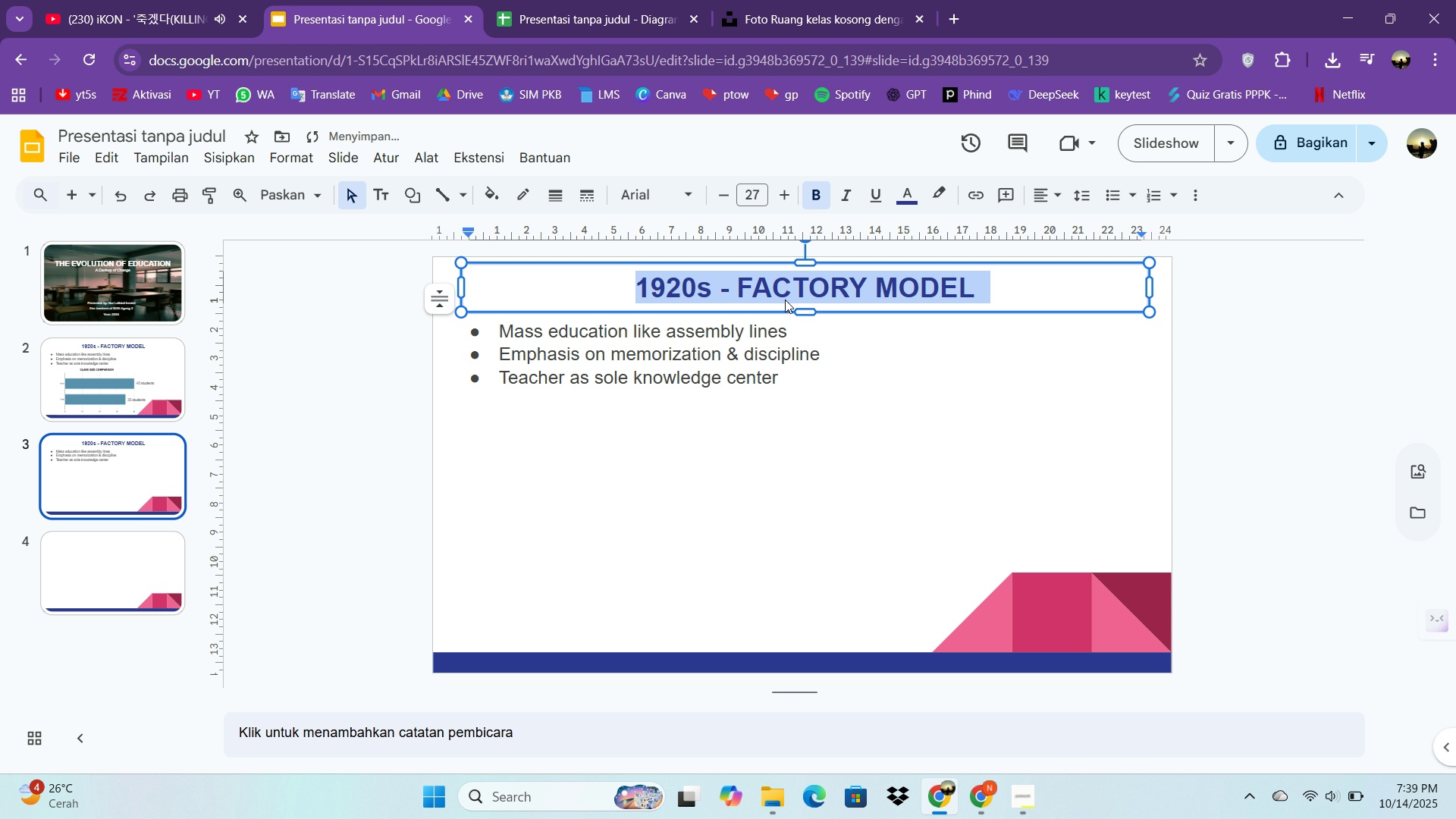 
key(Control+A)
 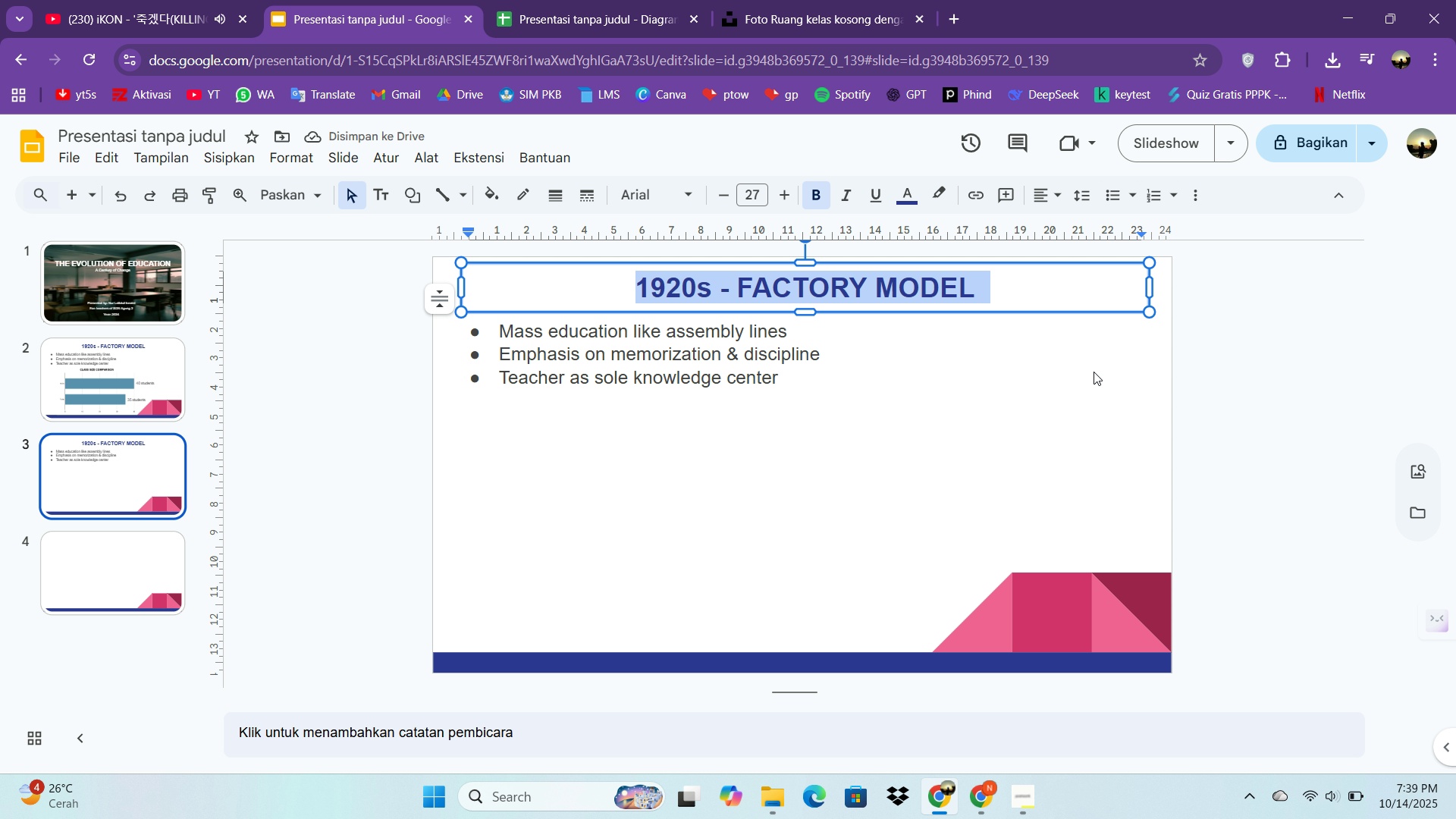 
left_click([1077, 394])
 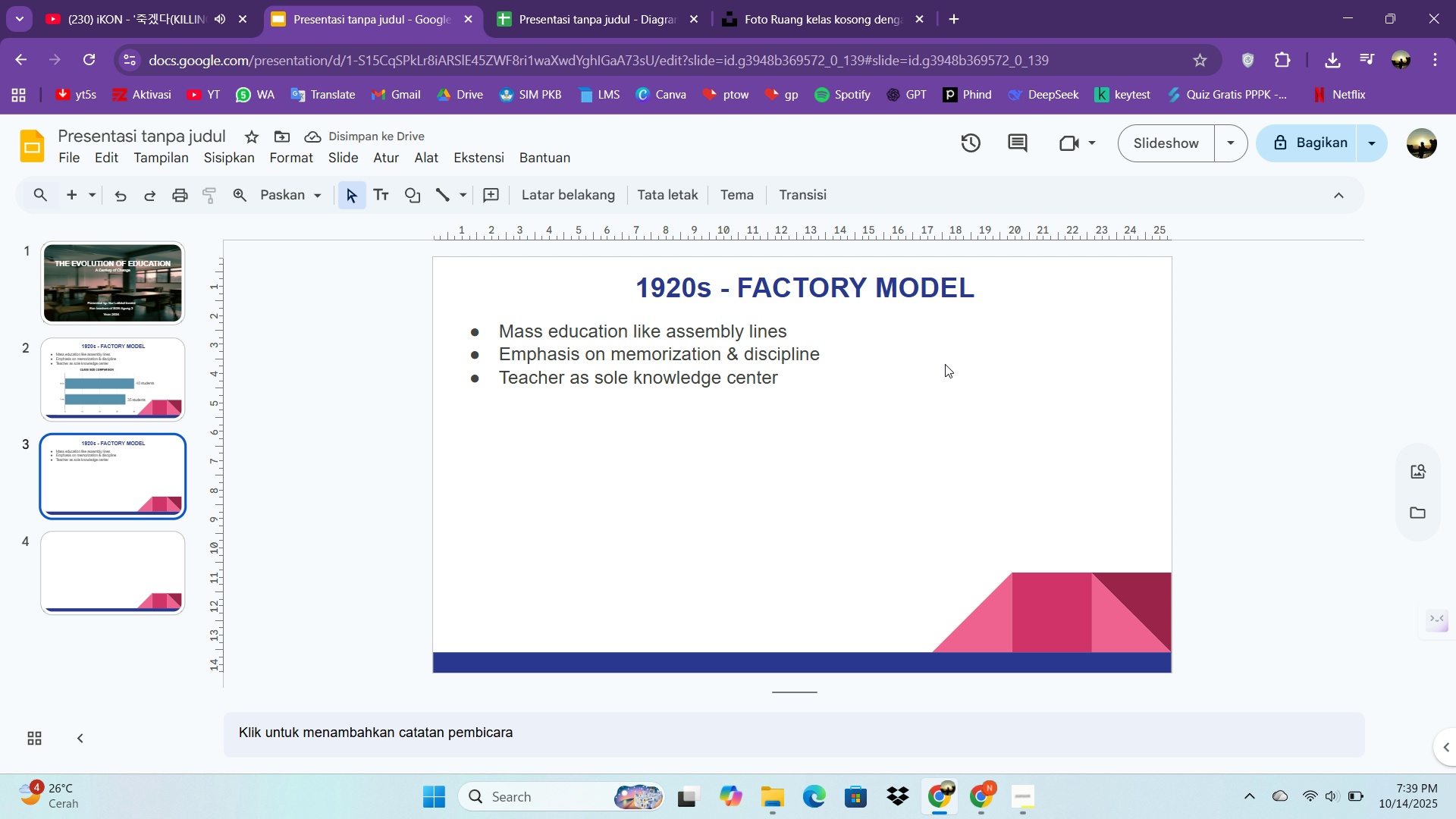 
key(Control+ControlLeft)
 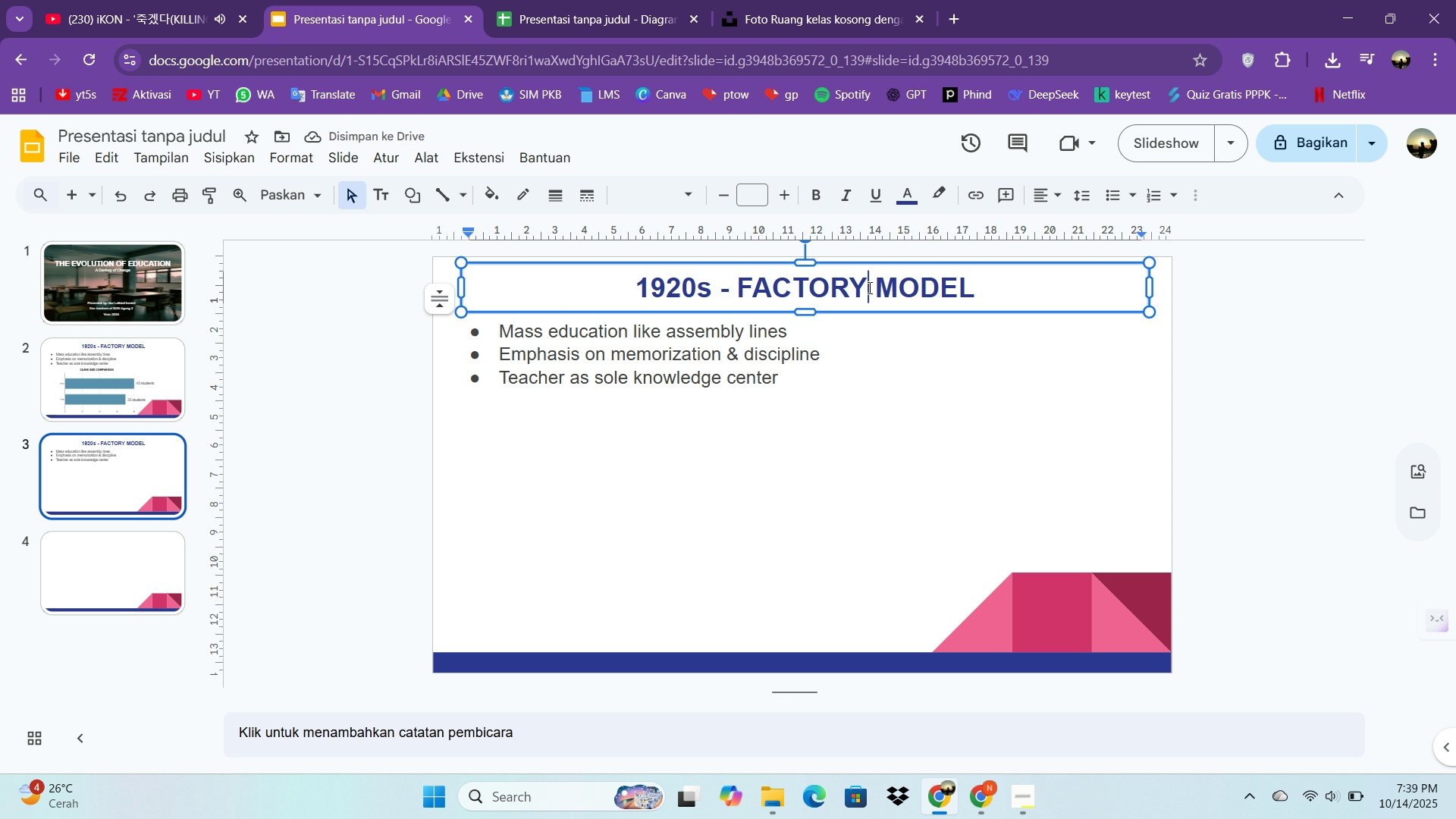 
left_click([868, 287])
 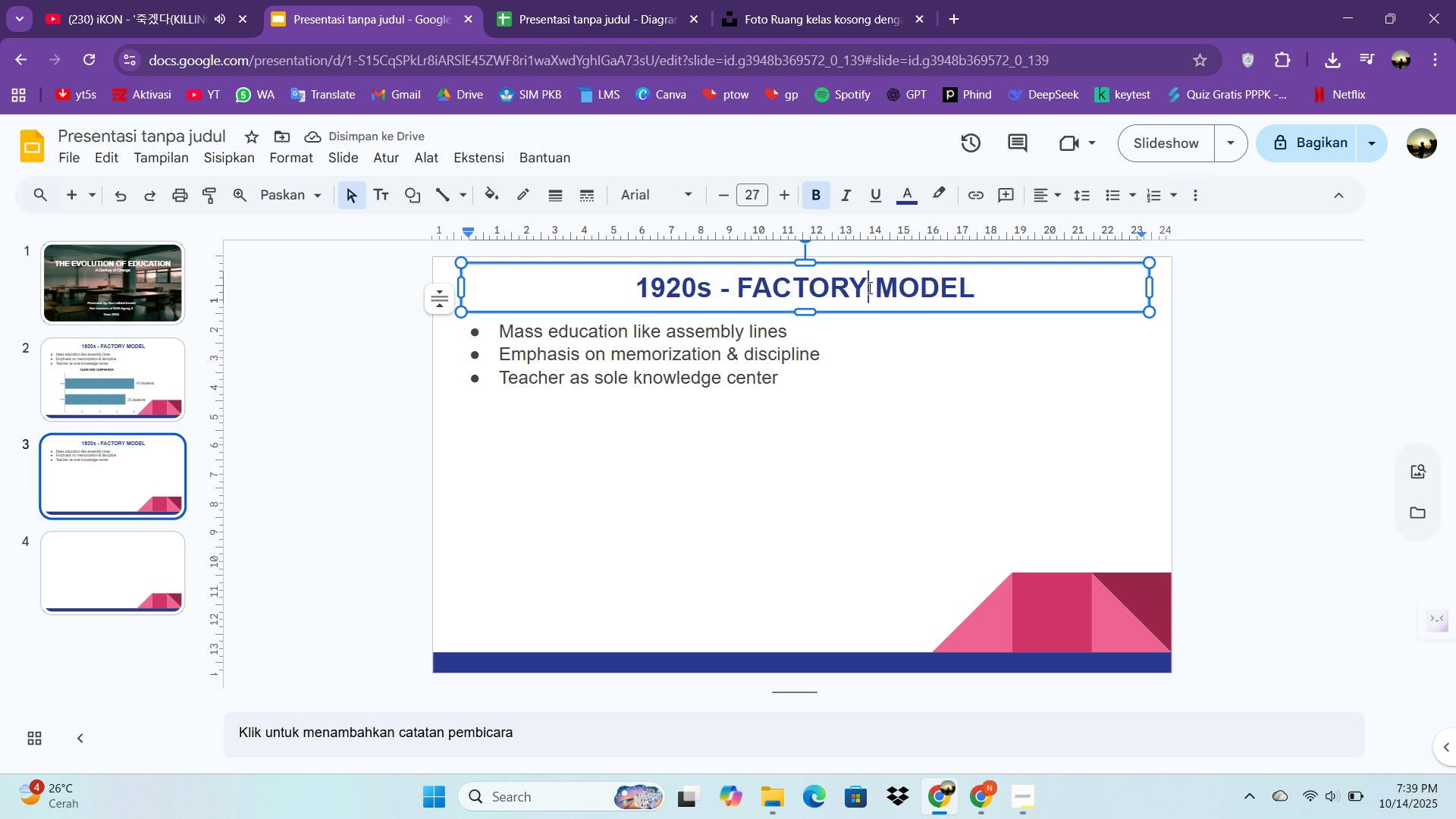 
key(Control+ControlLeft)
 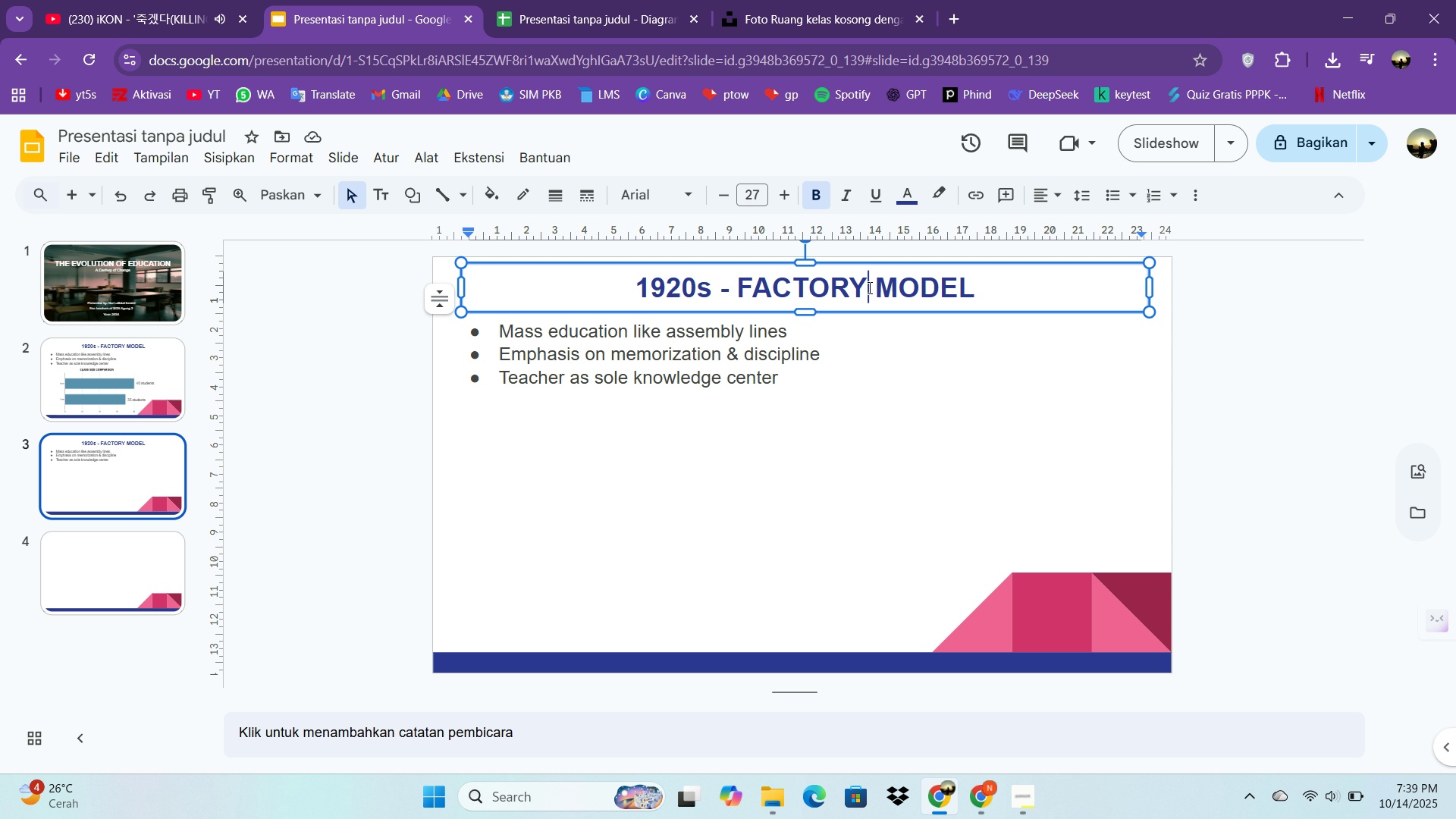 
key(Control+A)
 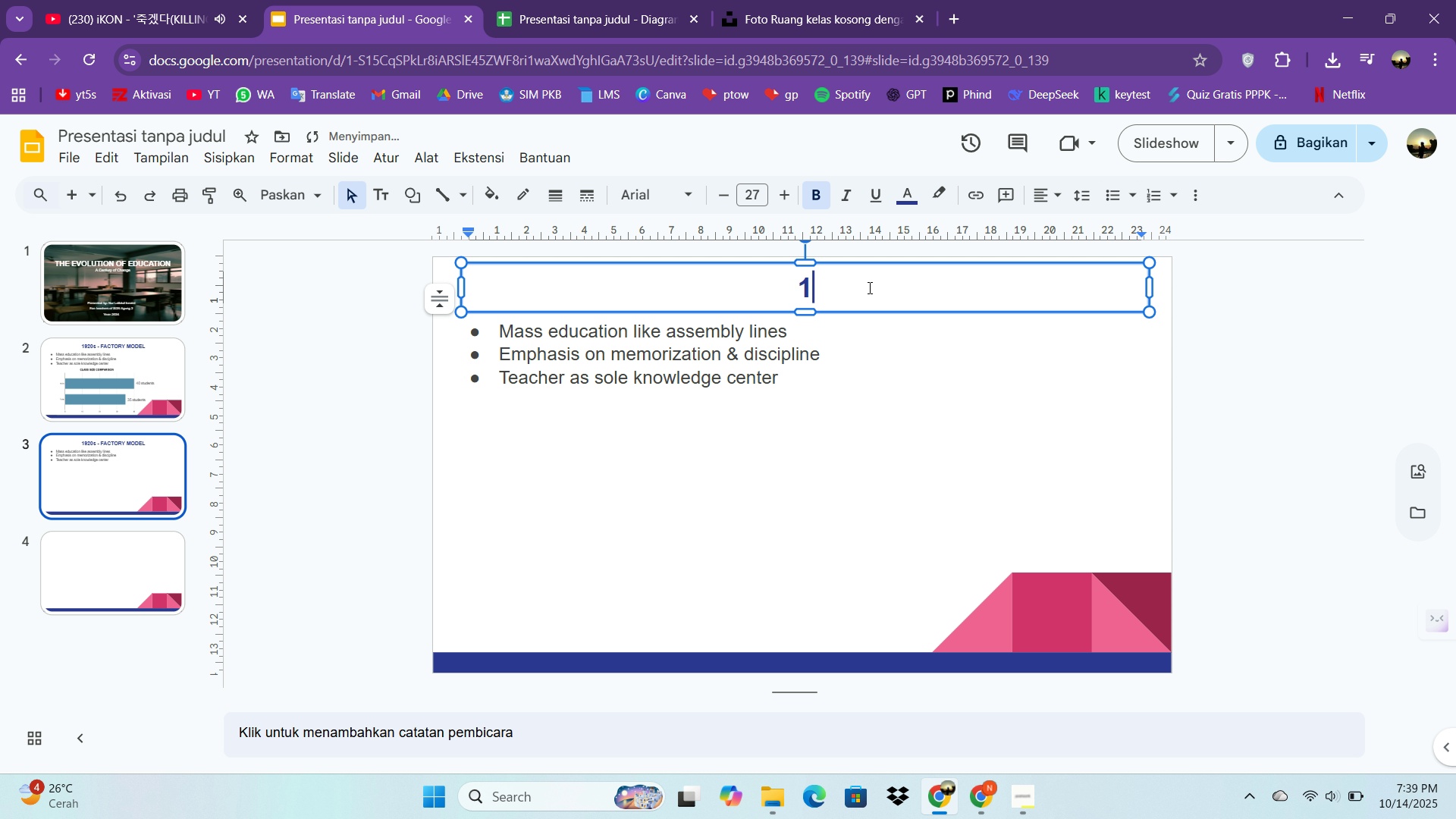 
type(1930s-10)
key(Backspace)
type(940 - PROGR)
key(Backspace)
type(RESSIVE EDUCATION)
 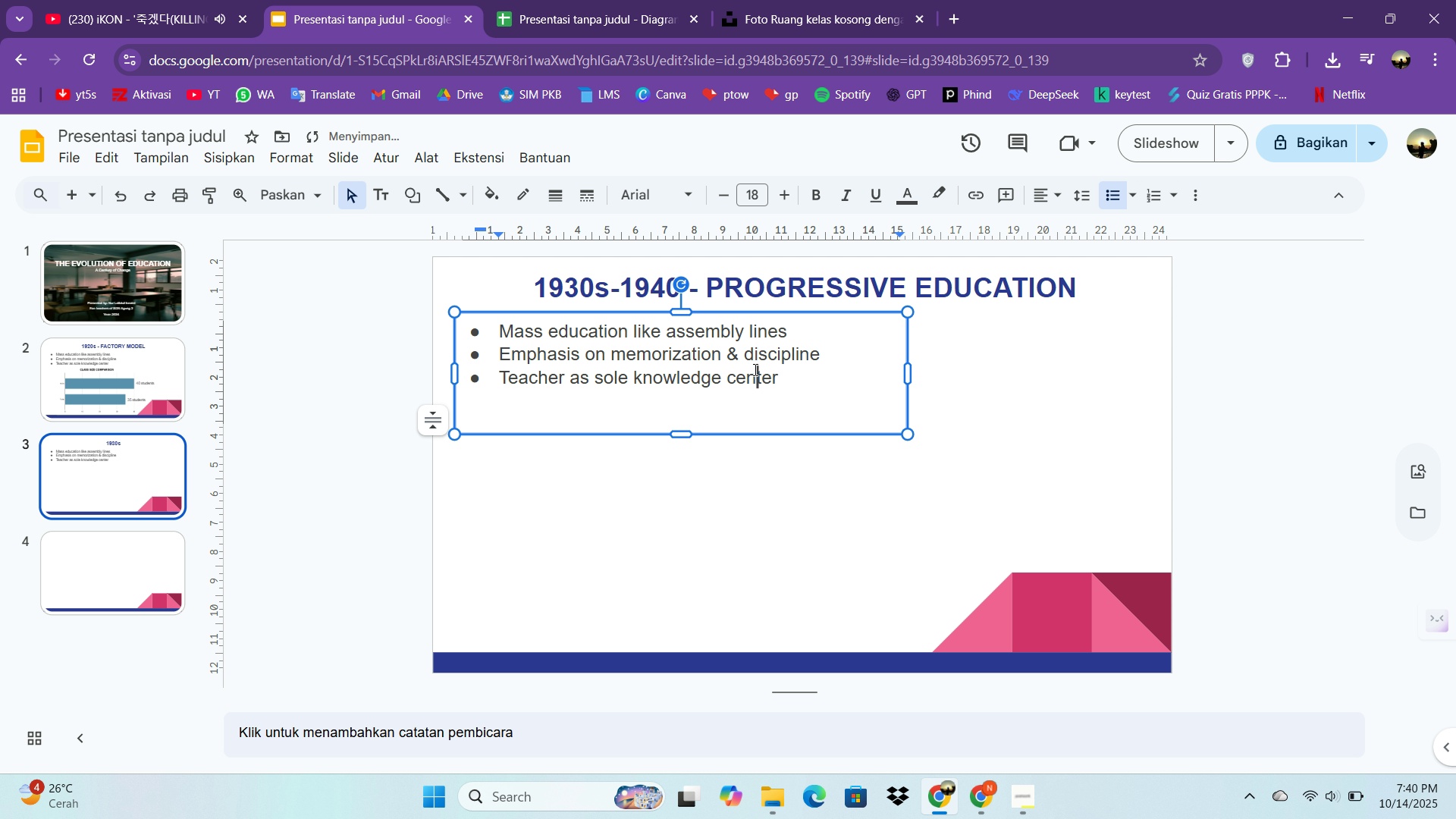 
double_click([754, 369])
 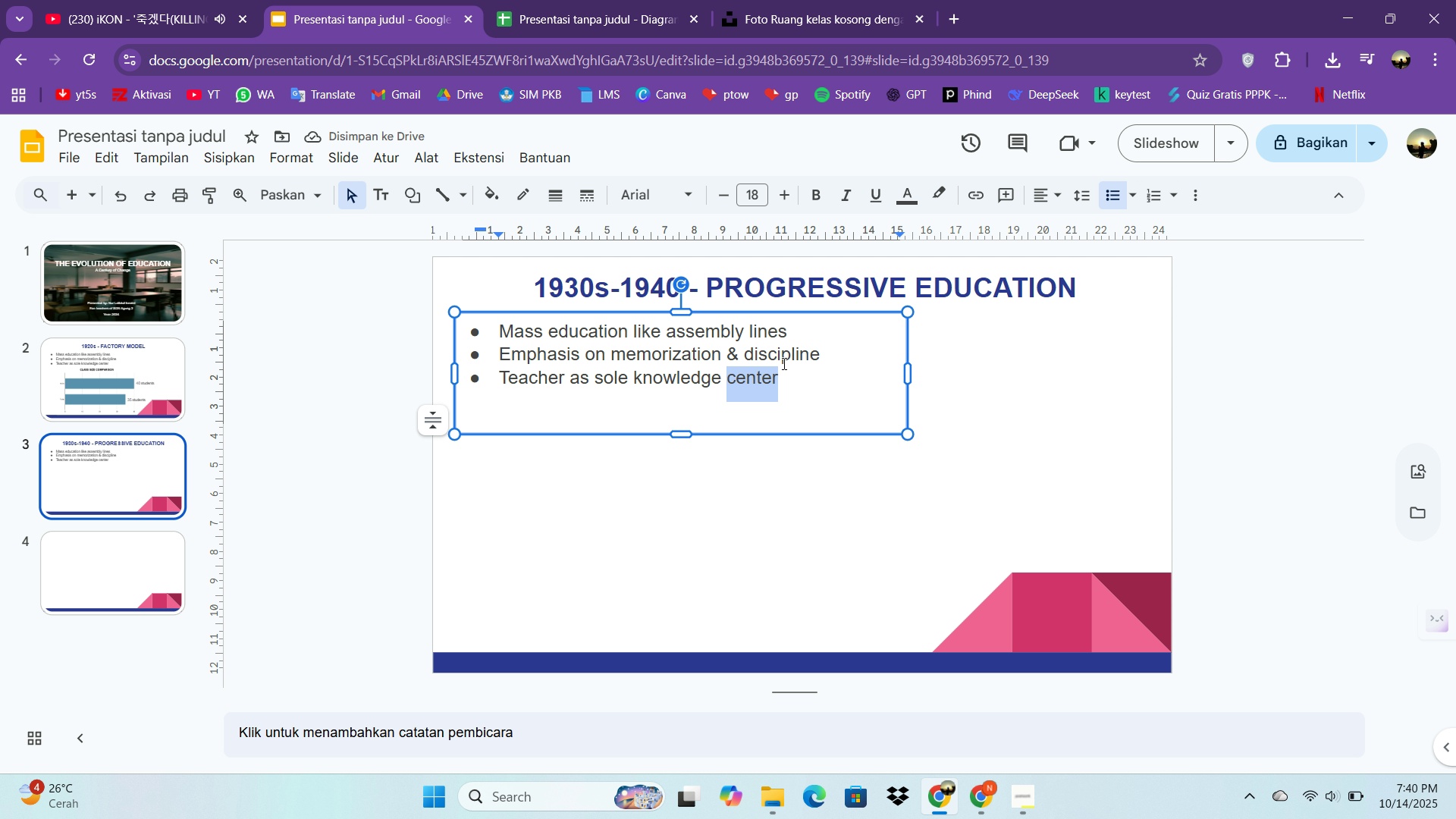 
left_click_drag(start_coordinate=[800, 378], to_coordinate=[482, 364])
 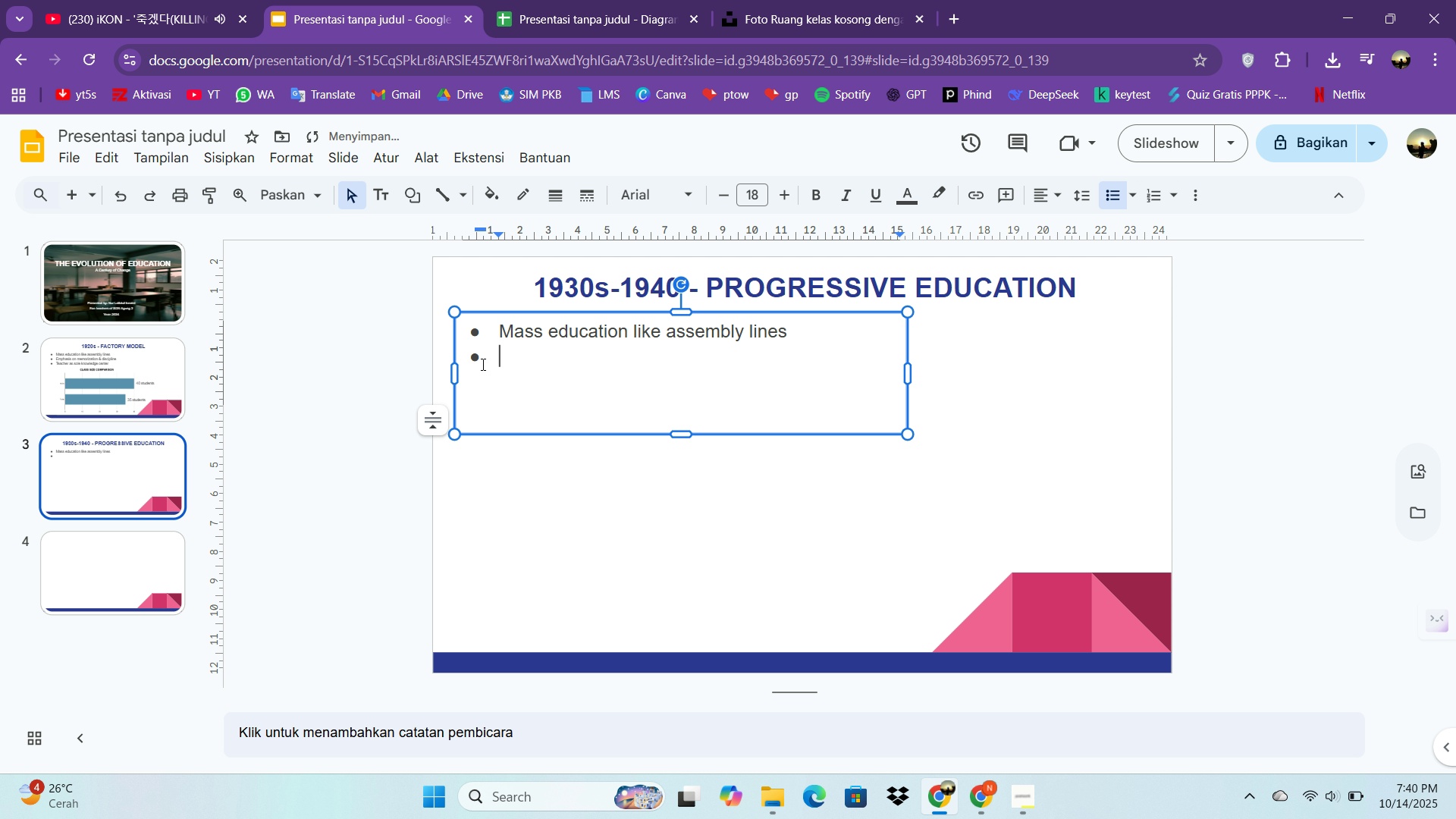 
key(Backspace)
 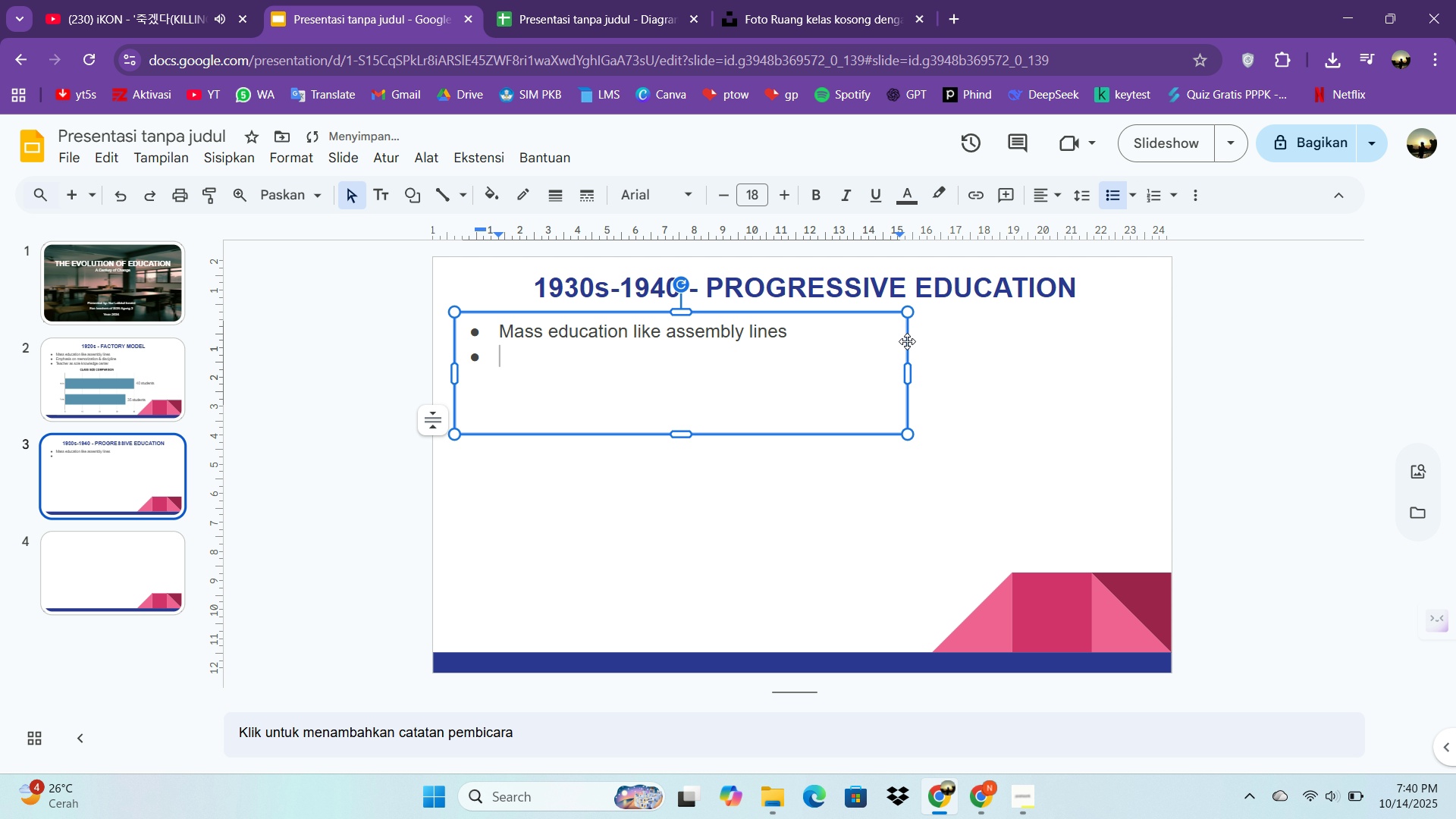 
left_click([910, 336])
 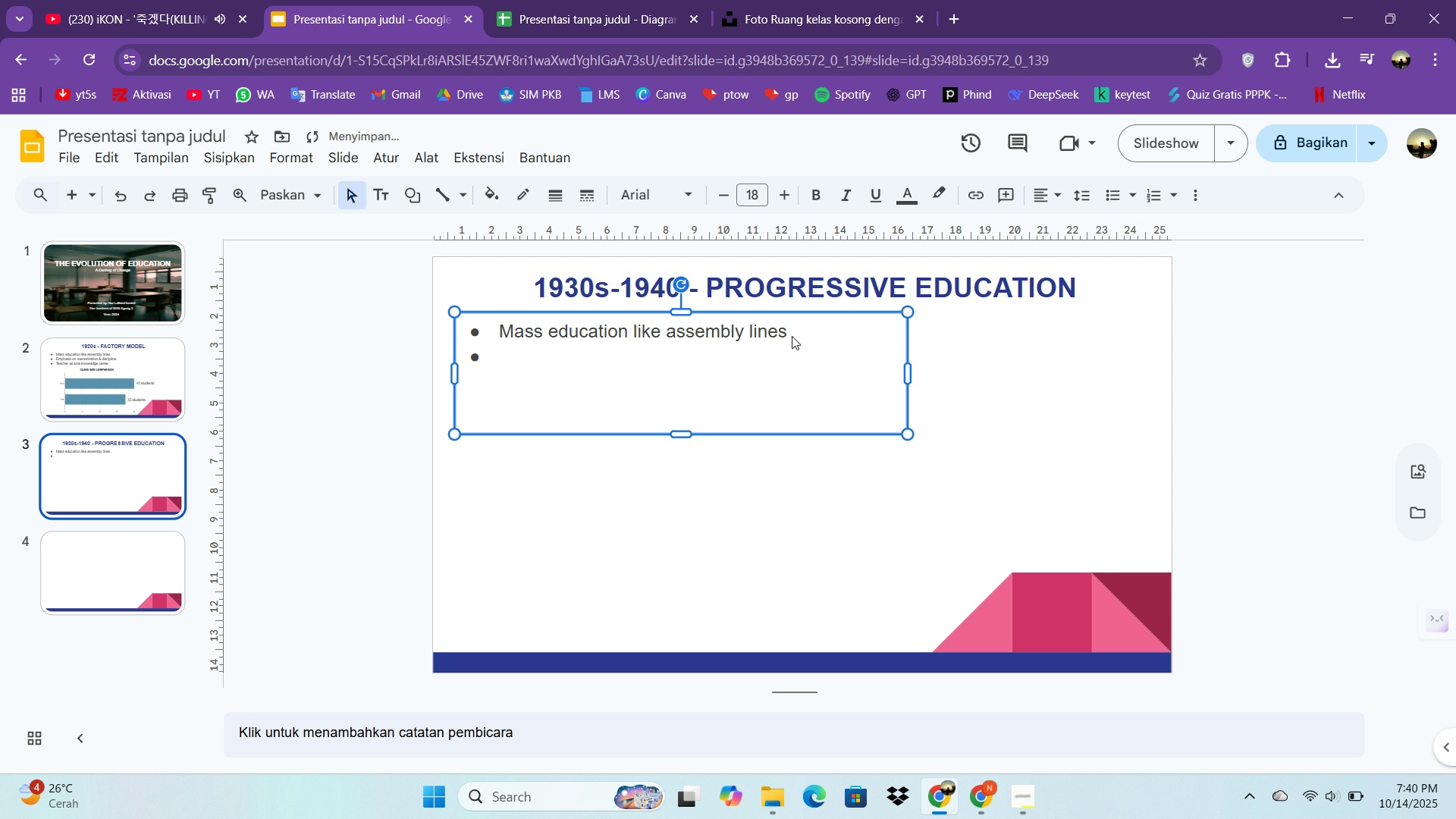 
double_click([792, 335])
 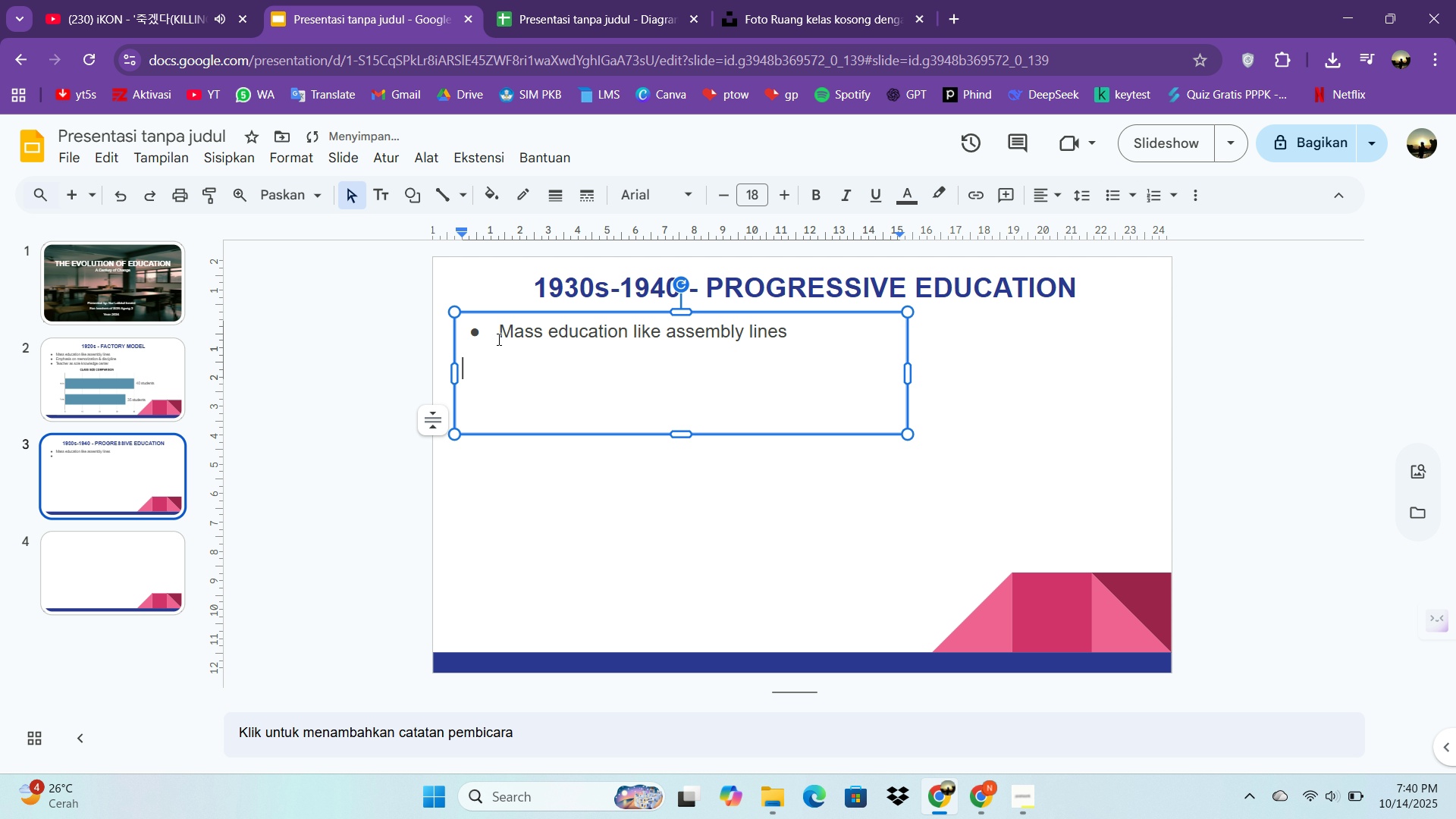 
key(Backspace)
key(Backspace)
key(Backspace)
key(Backspace)
key(Backspace)
key(Backspace)
key(Backspace)
key(Backspace)
key(Backspace)
key(Backspace)
type(l)
key(Backspace)
type(')
key(Backspace)
type("lEA)
key(Backspace)
key(Backspace)
key(Backspace)
type(Learning by Doinh)
key(Backspace)
type(g" - John Dewey)
 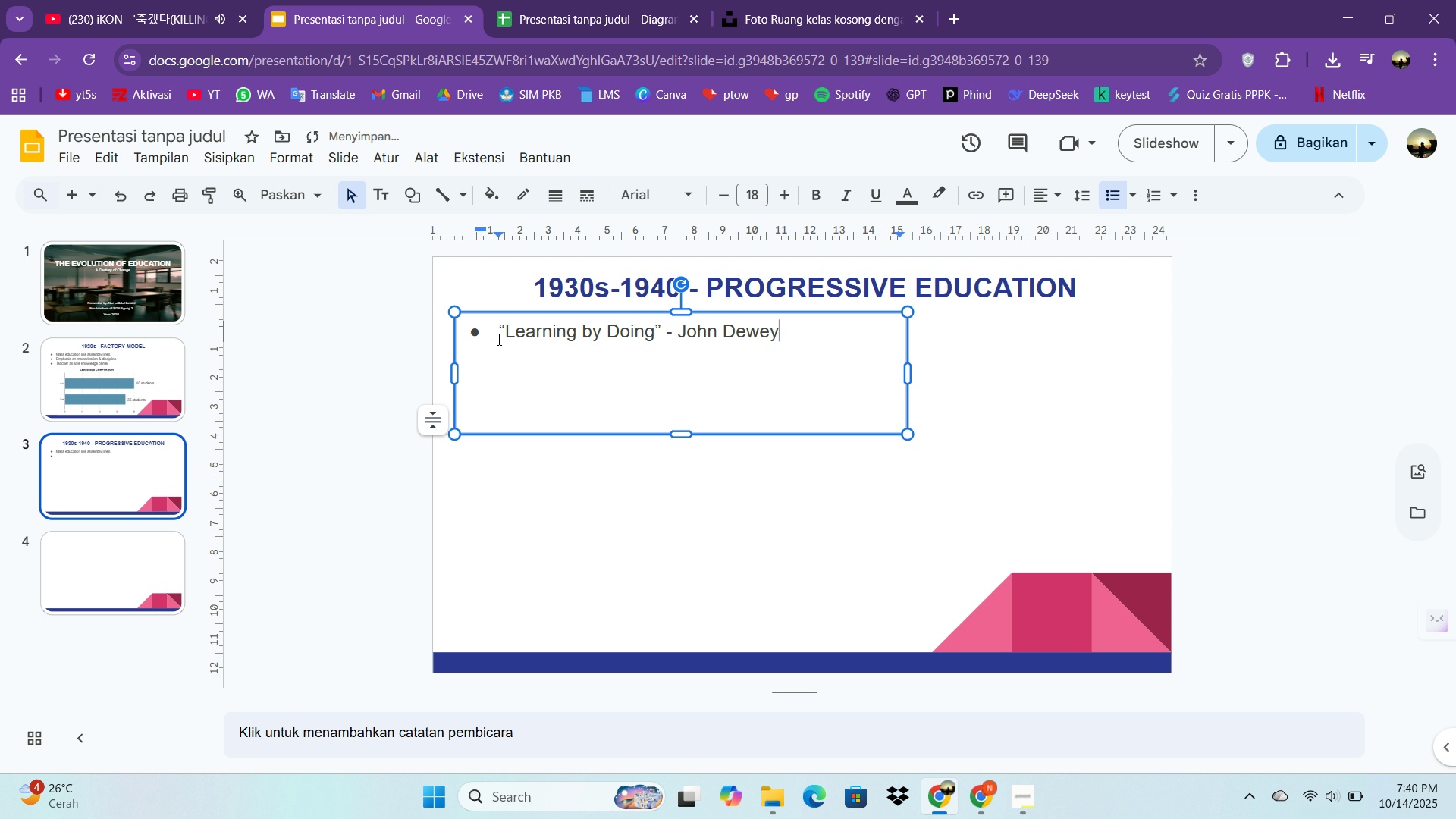 
key(Enter)
 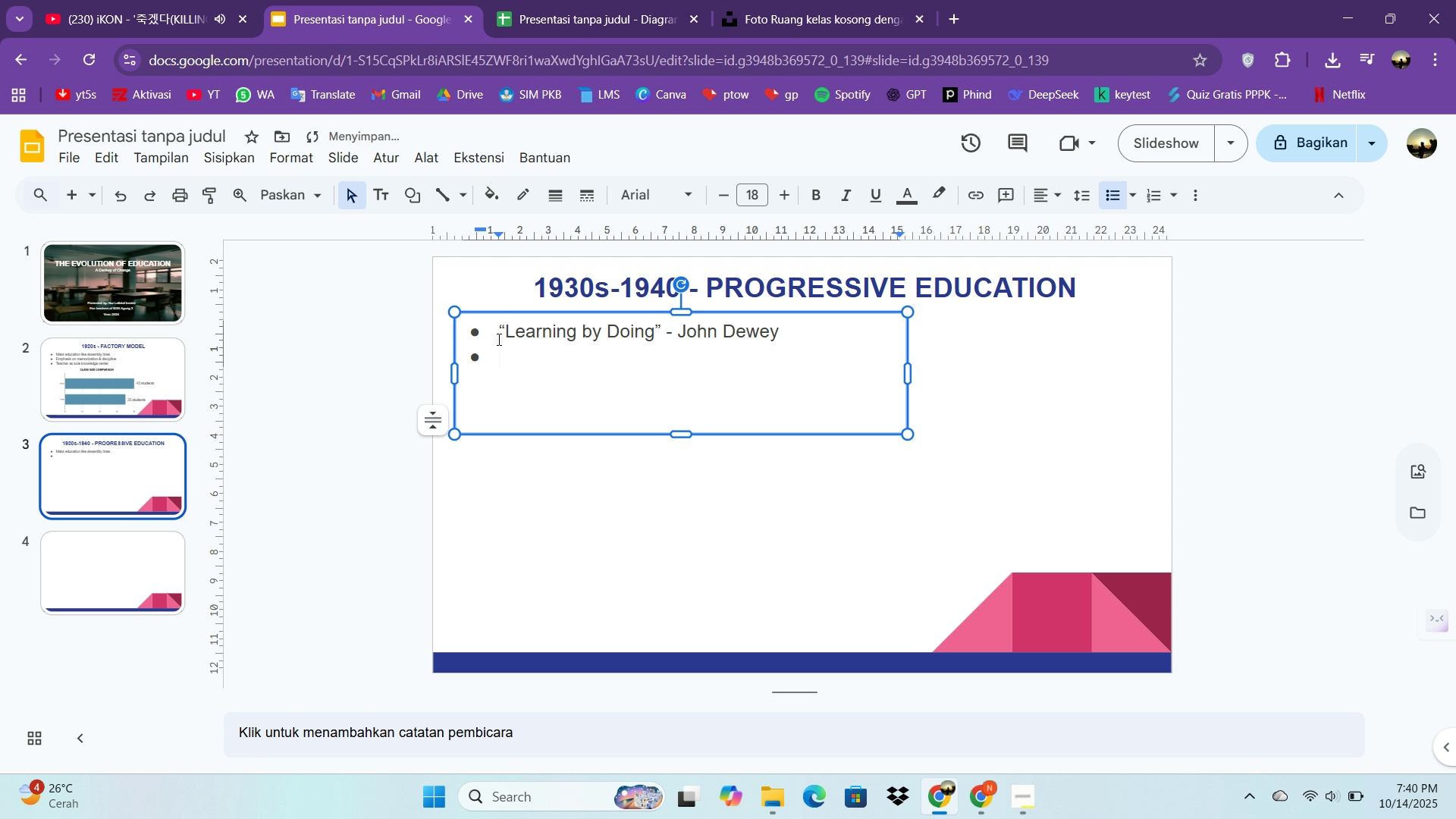 
type(Student )
key(Backspace)
type(-centered a[[)
key(Backspace)
key(Backspace)
type(pproach)
 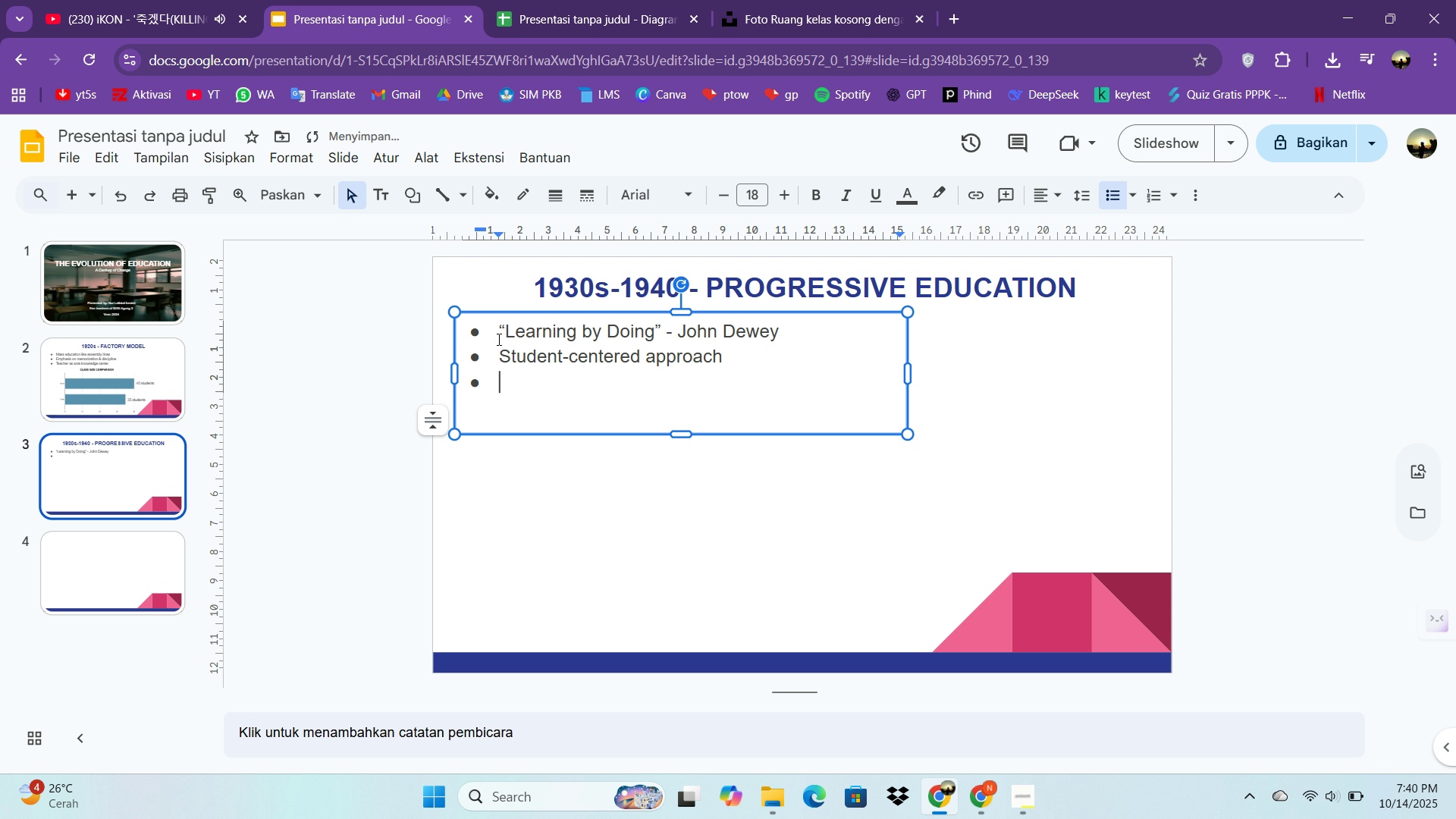 
key(Enter)
 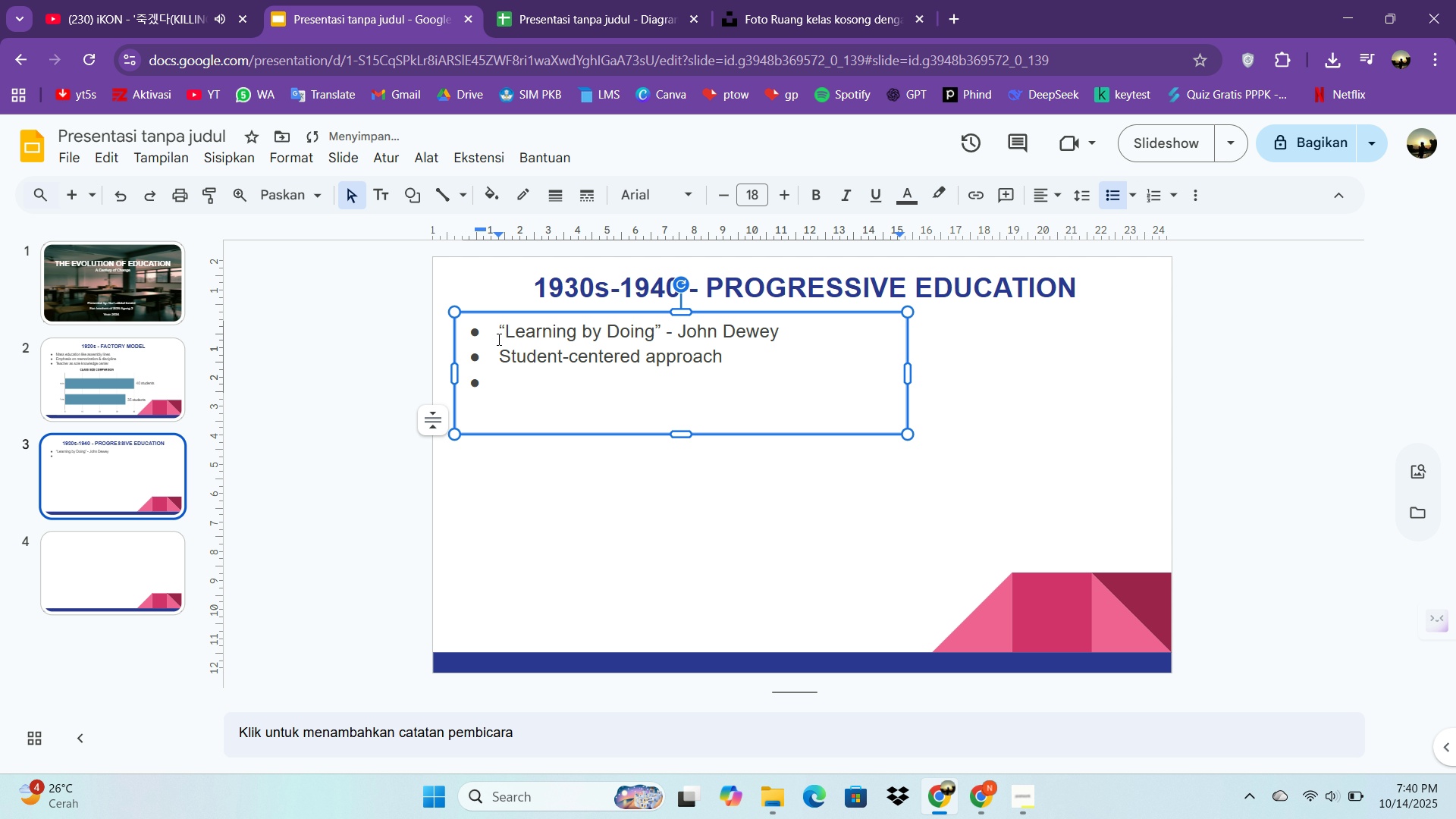 
type(Hands )
key(Backspace)
type(-on experiences)
 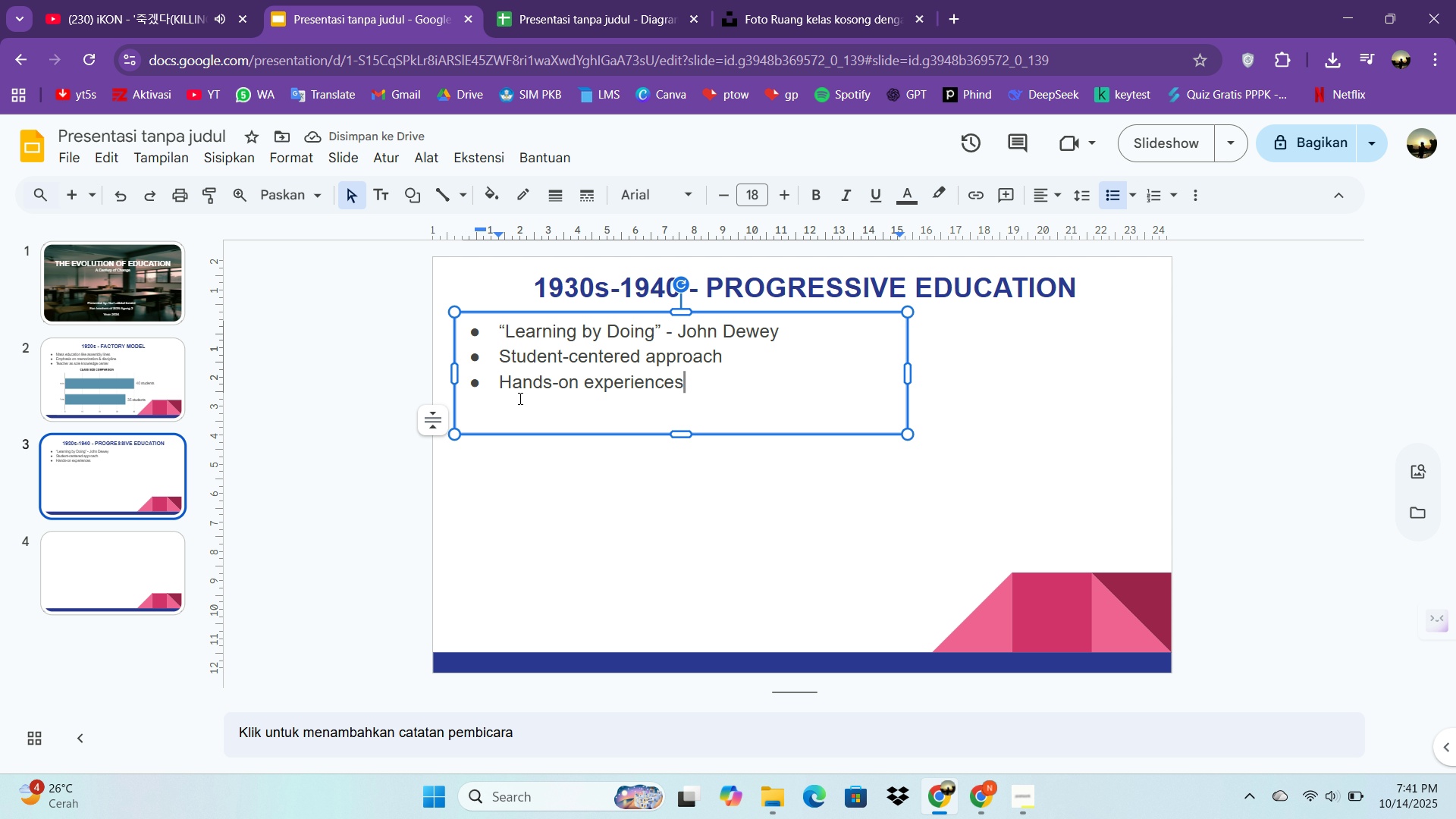 
key(Enter)
 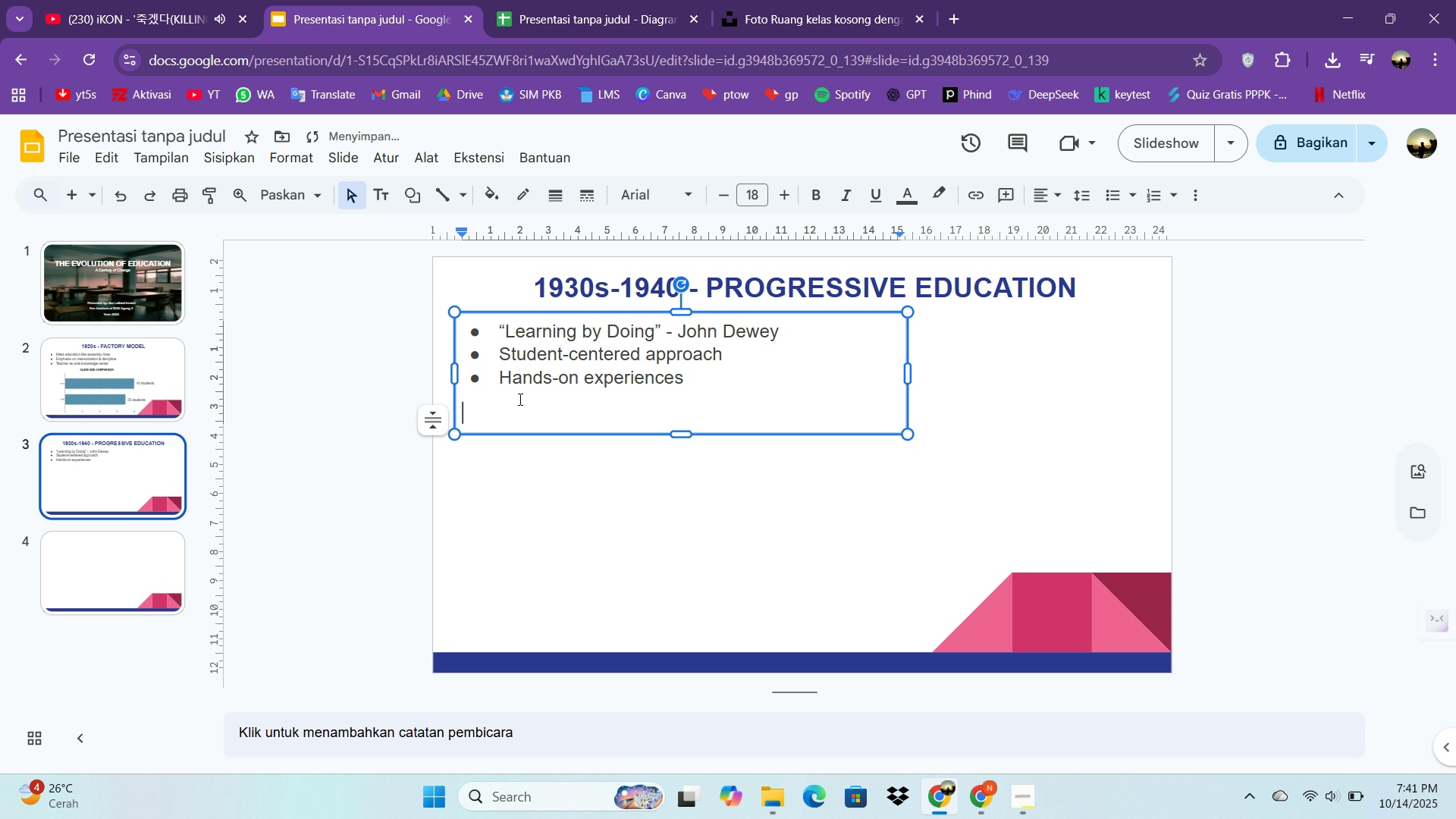 
key(Enter)
 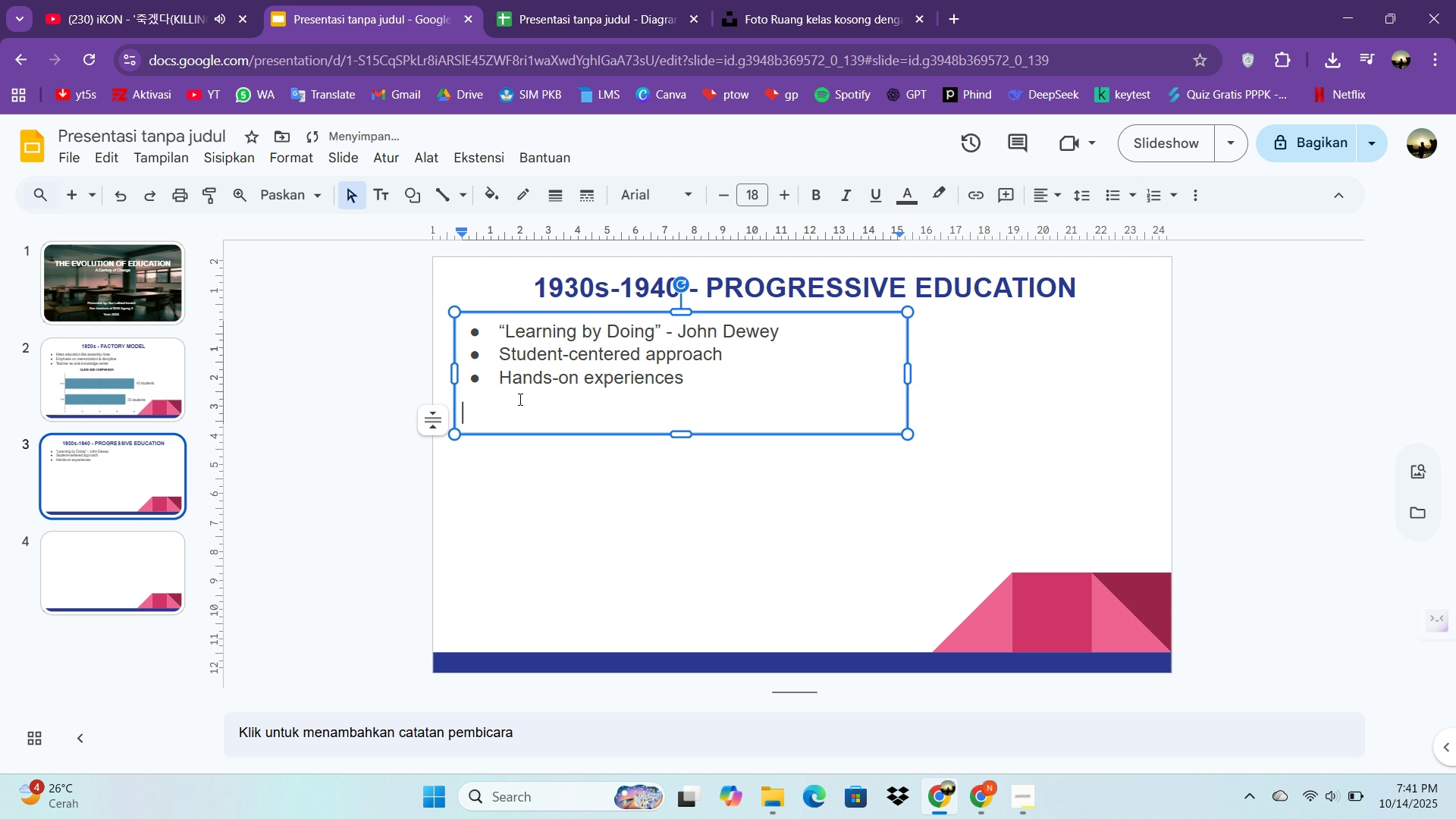 
key(Enter)
 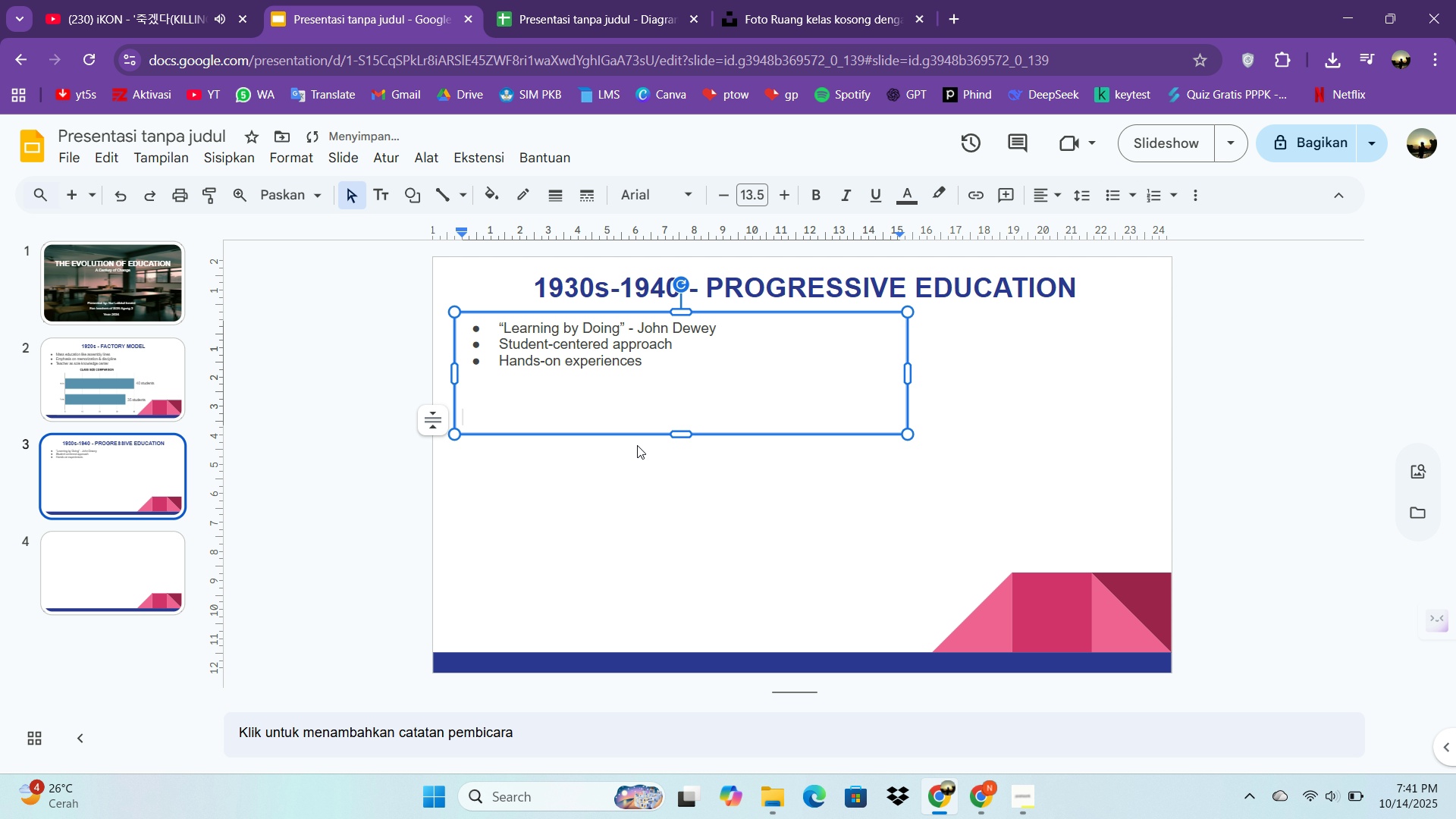 
left_click_drag(start_coordinate=[688, 433], to_coordinate=[668, 623])
 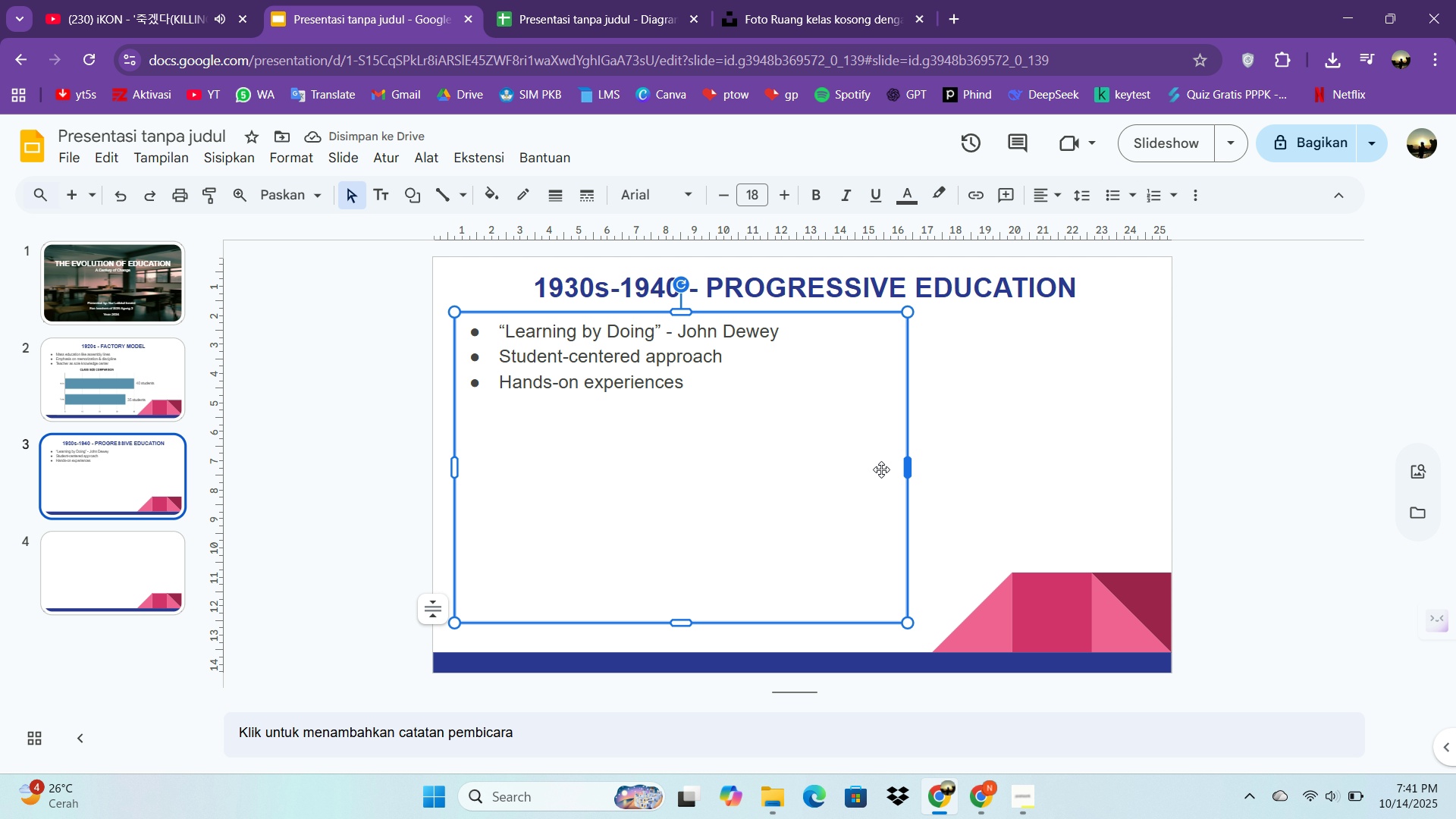 
left_click([666, 483])
 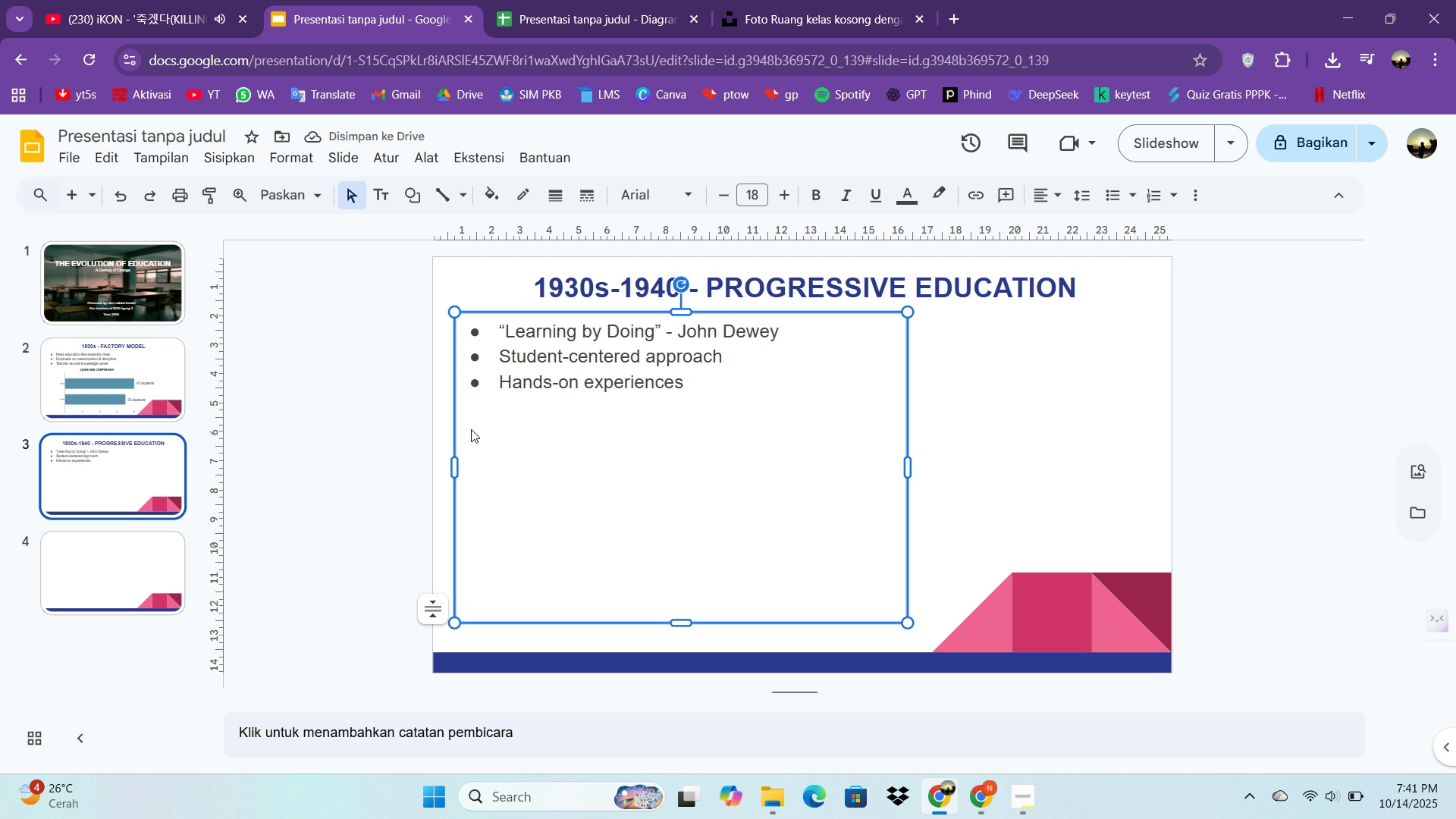 
left_click([471, 429])
 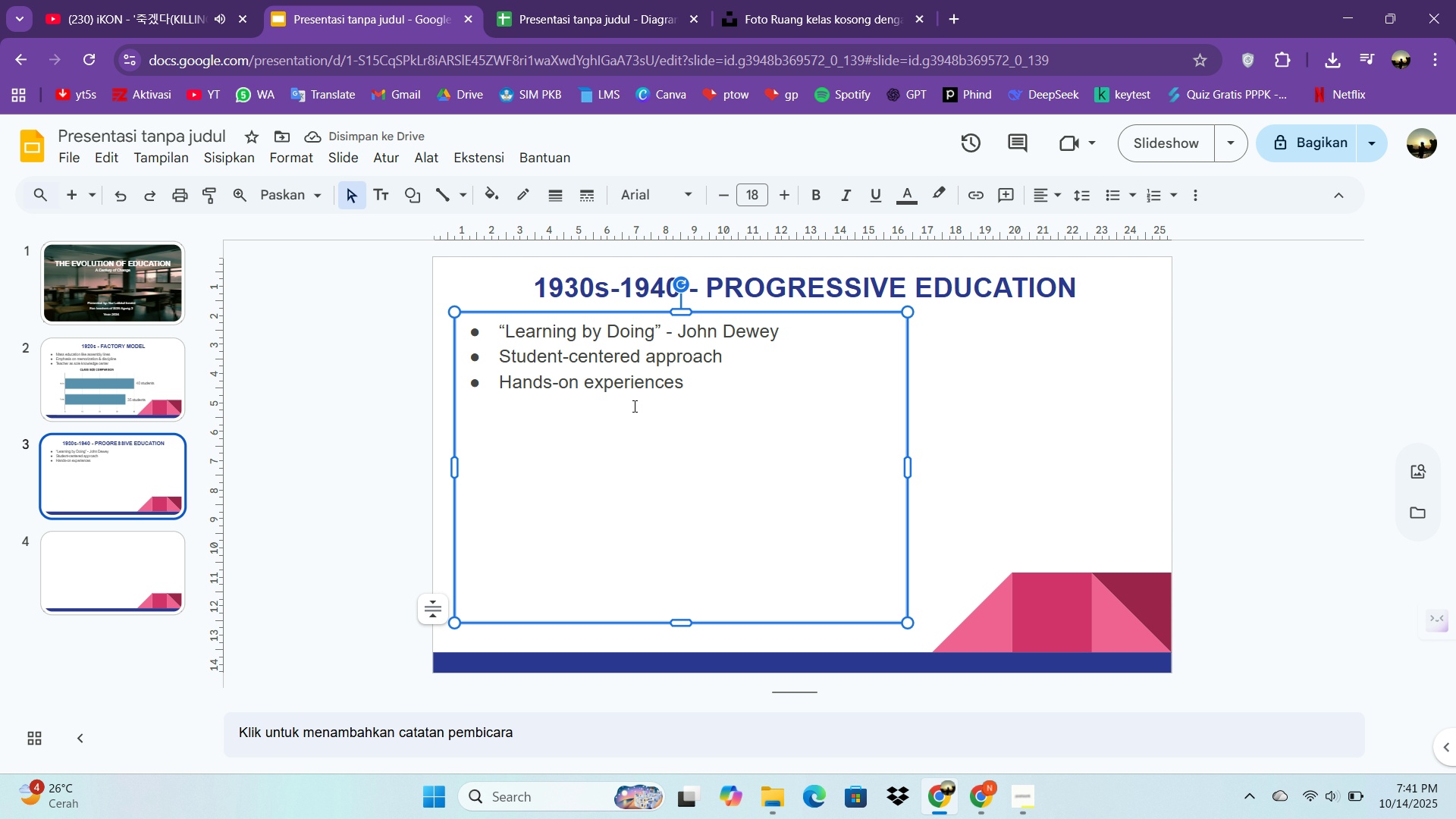 
left_click([642, 405])
 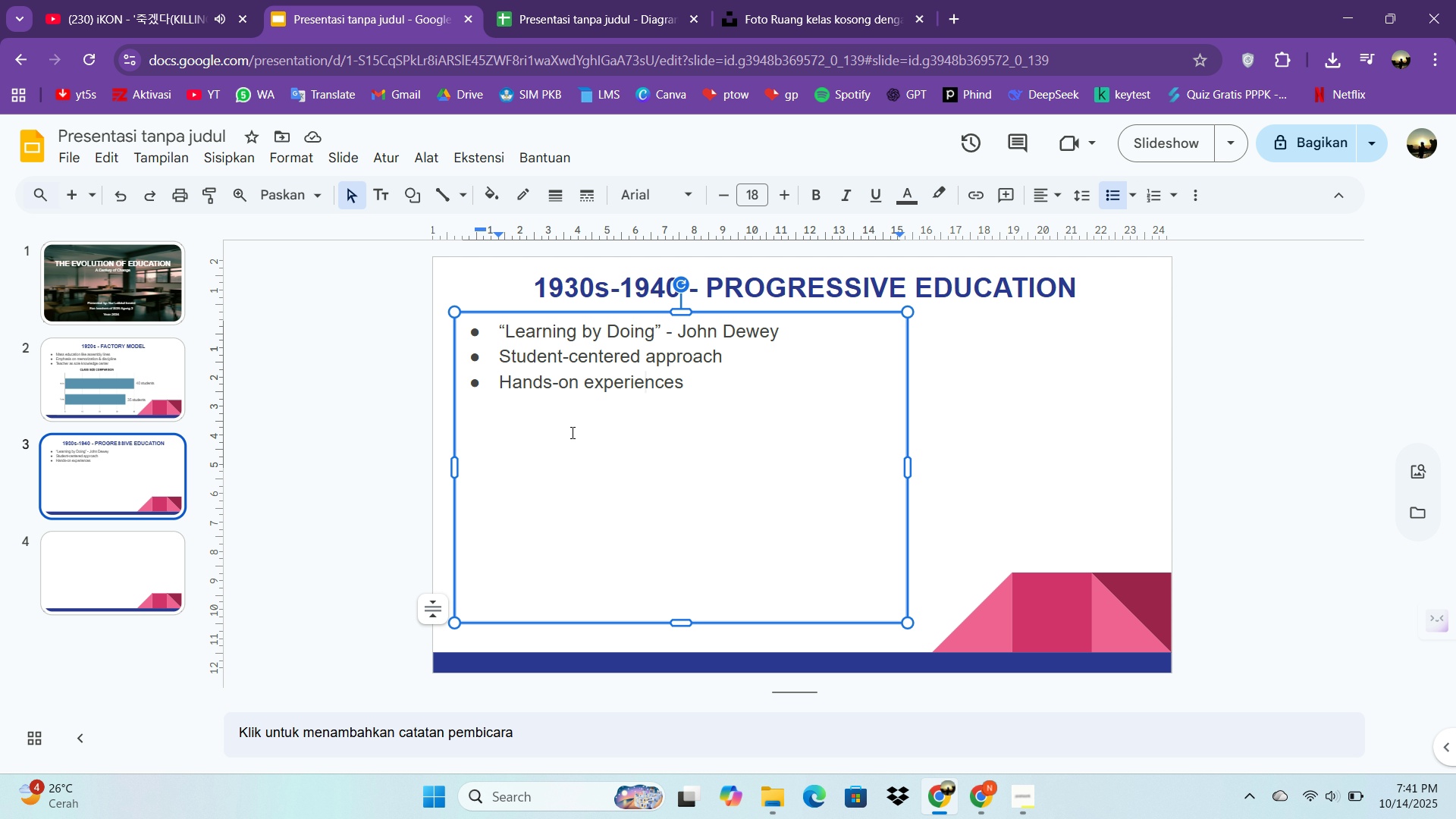 
left_click([571, 432])
 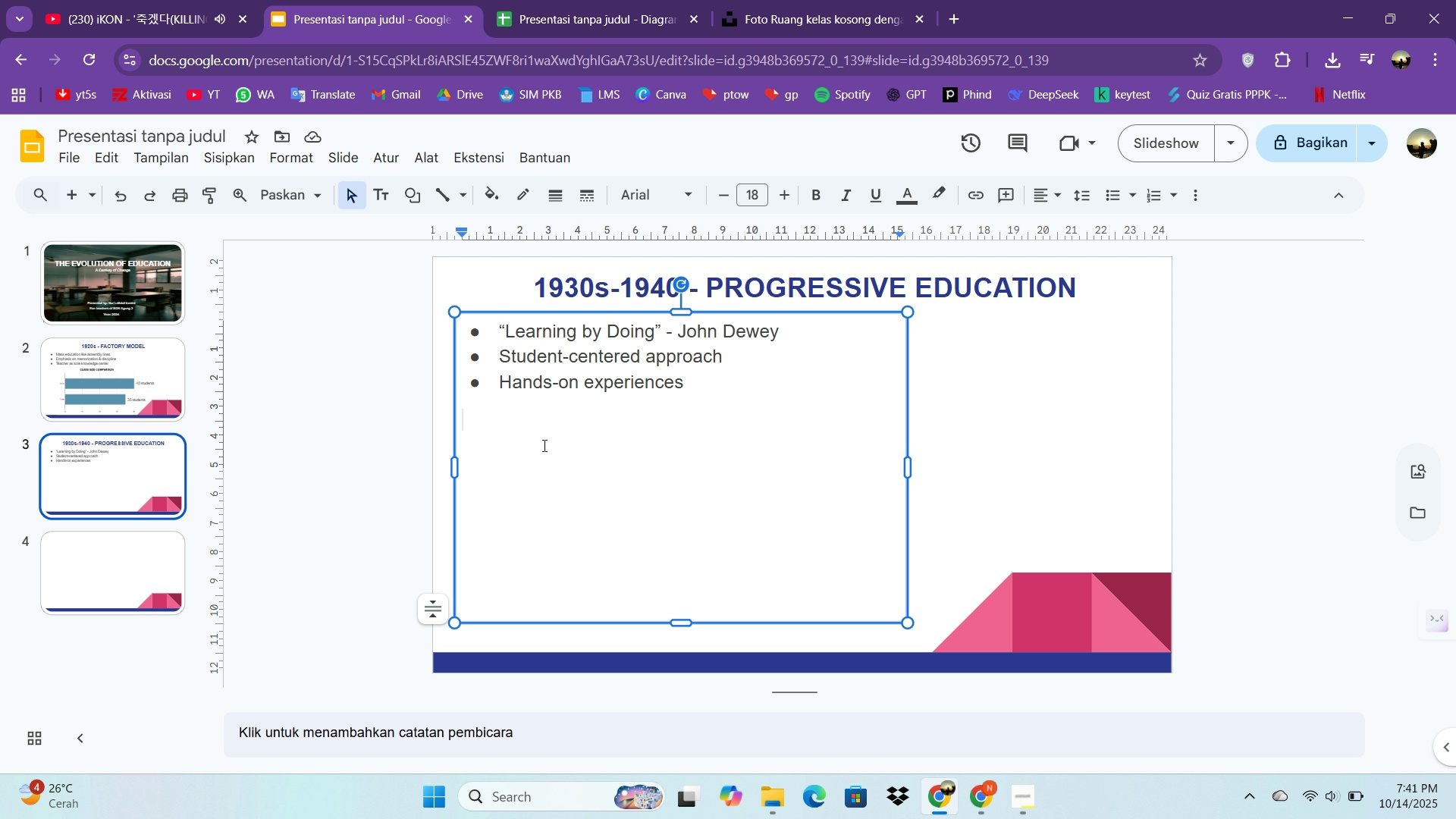 
key(Enter)
 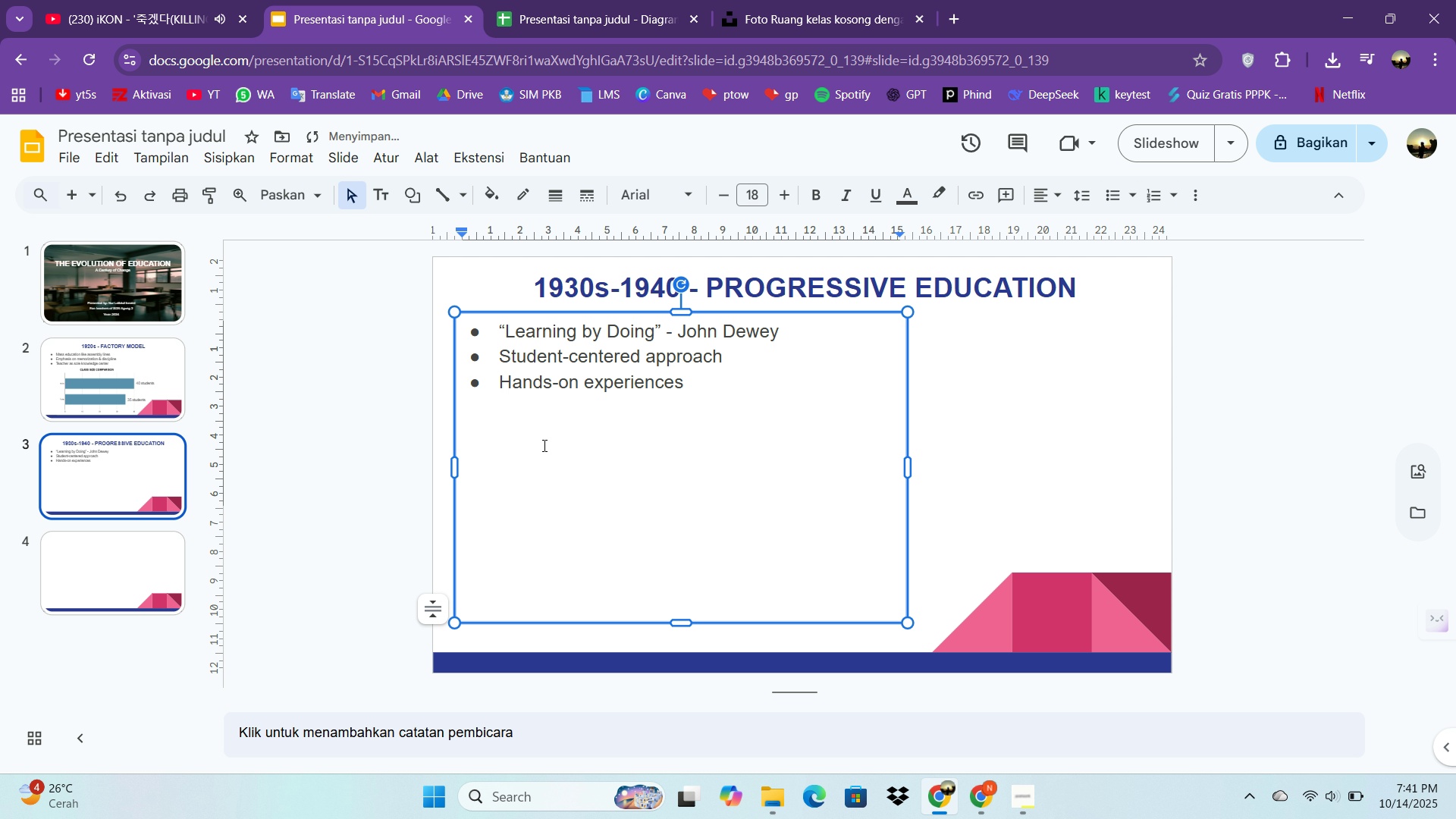 
hold_key(key=CapsLock, duration=0.52)
 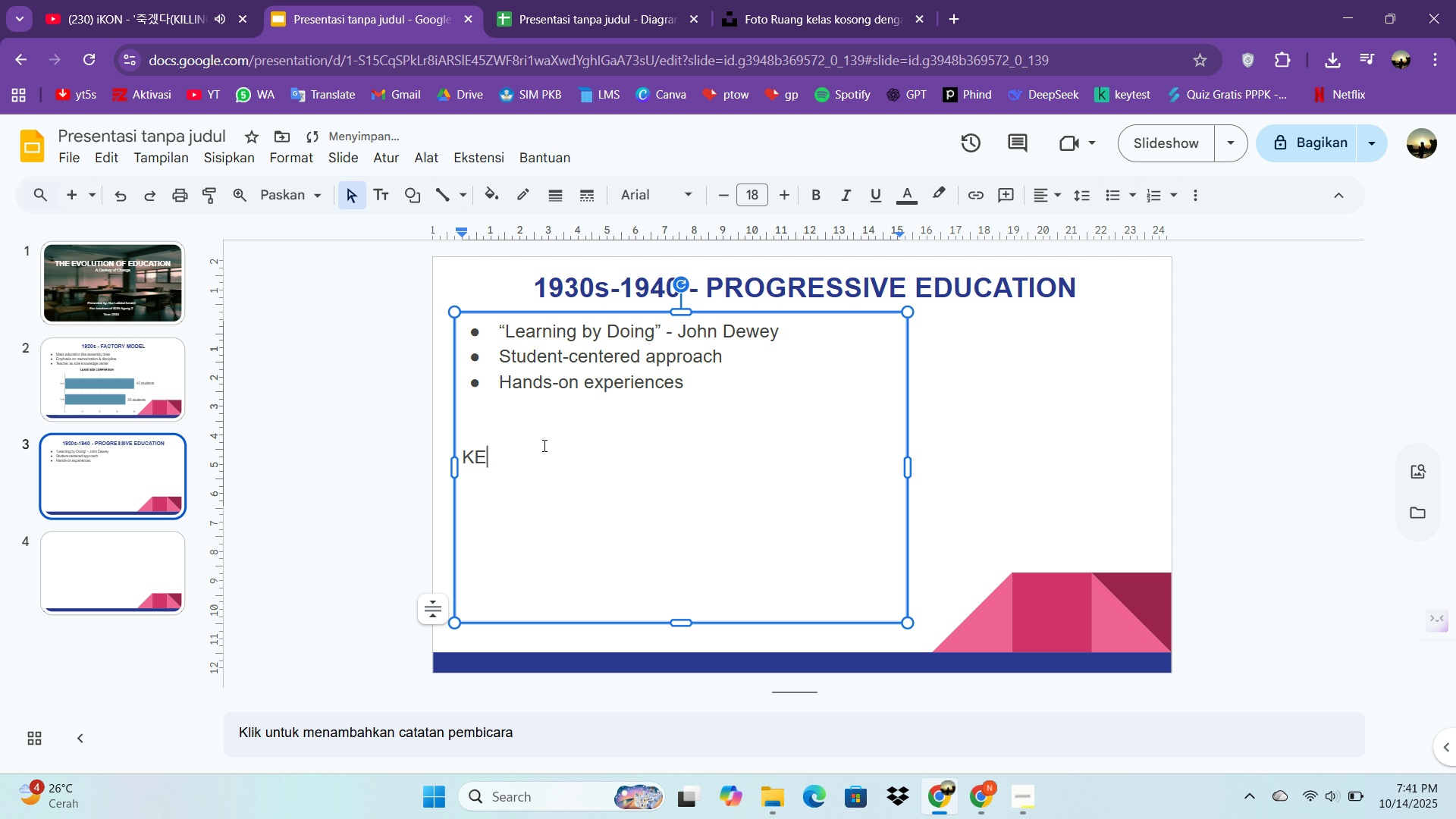 
type(KEY SHIGT)
key(Backspace)
key(Backspace)
type(FTS:)
 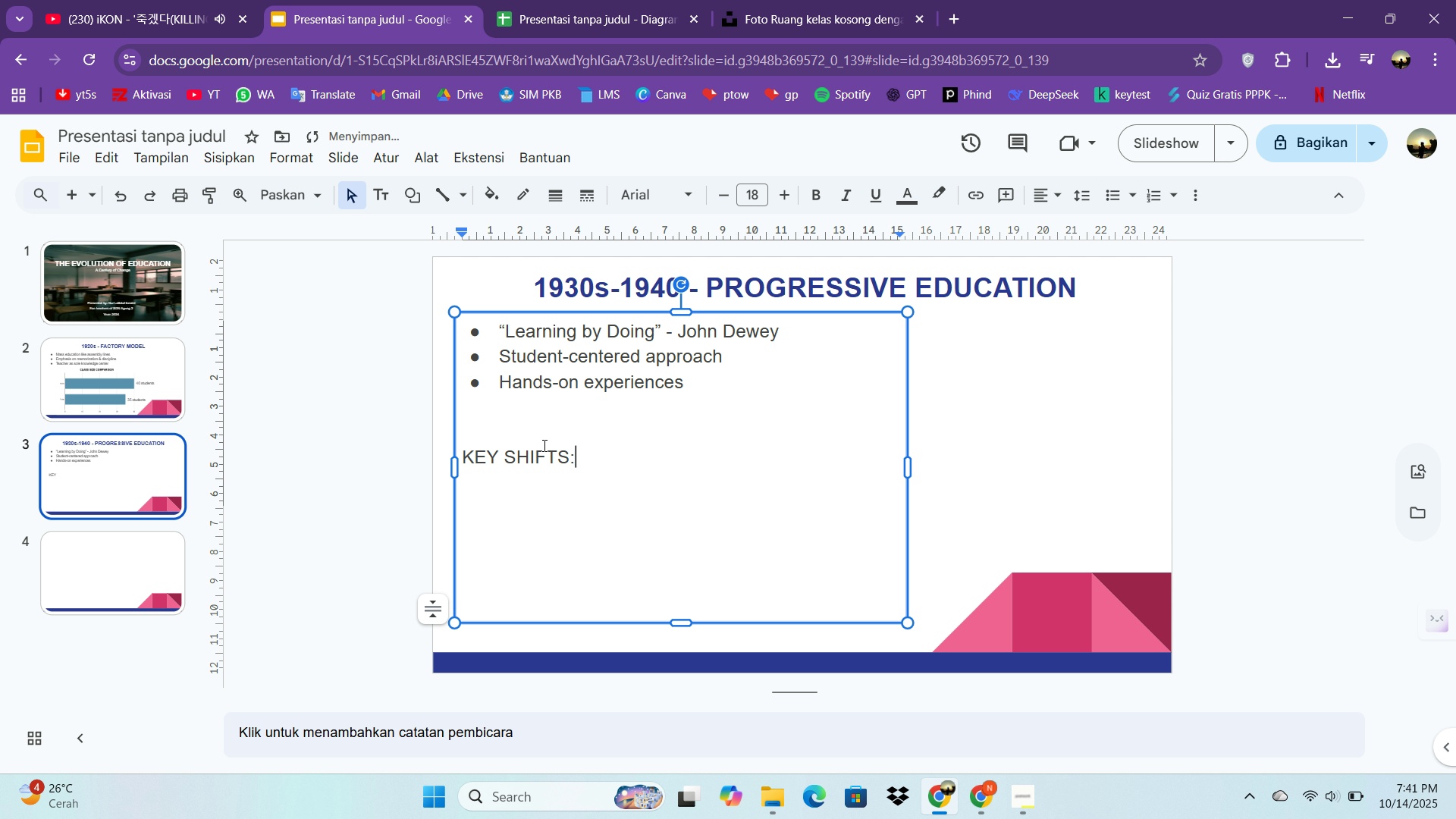 
key(Enter)
 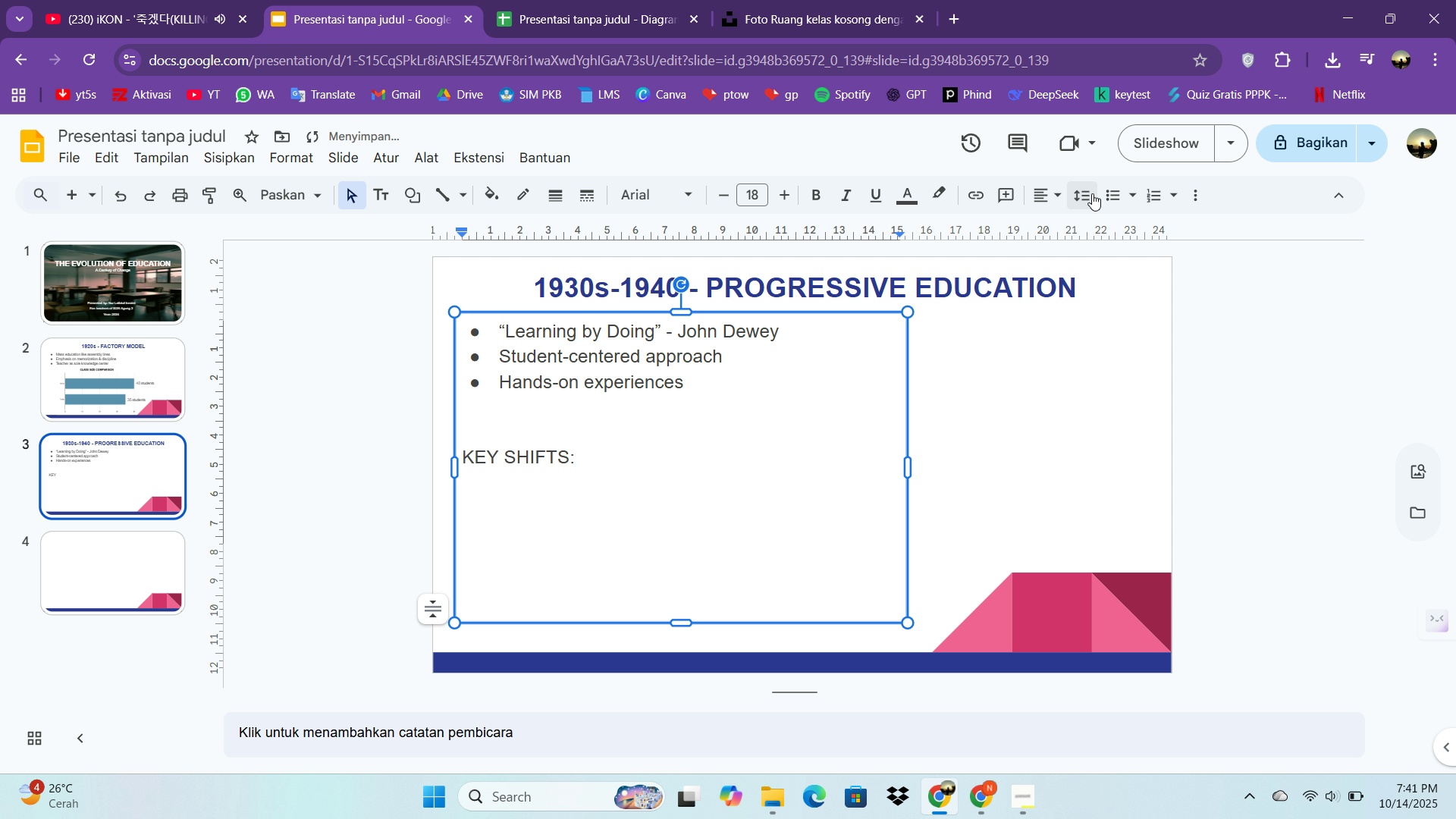 
left_click([1103, 196])
 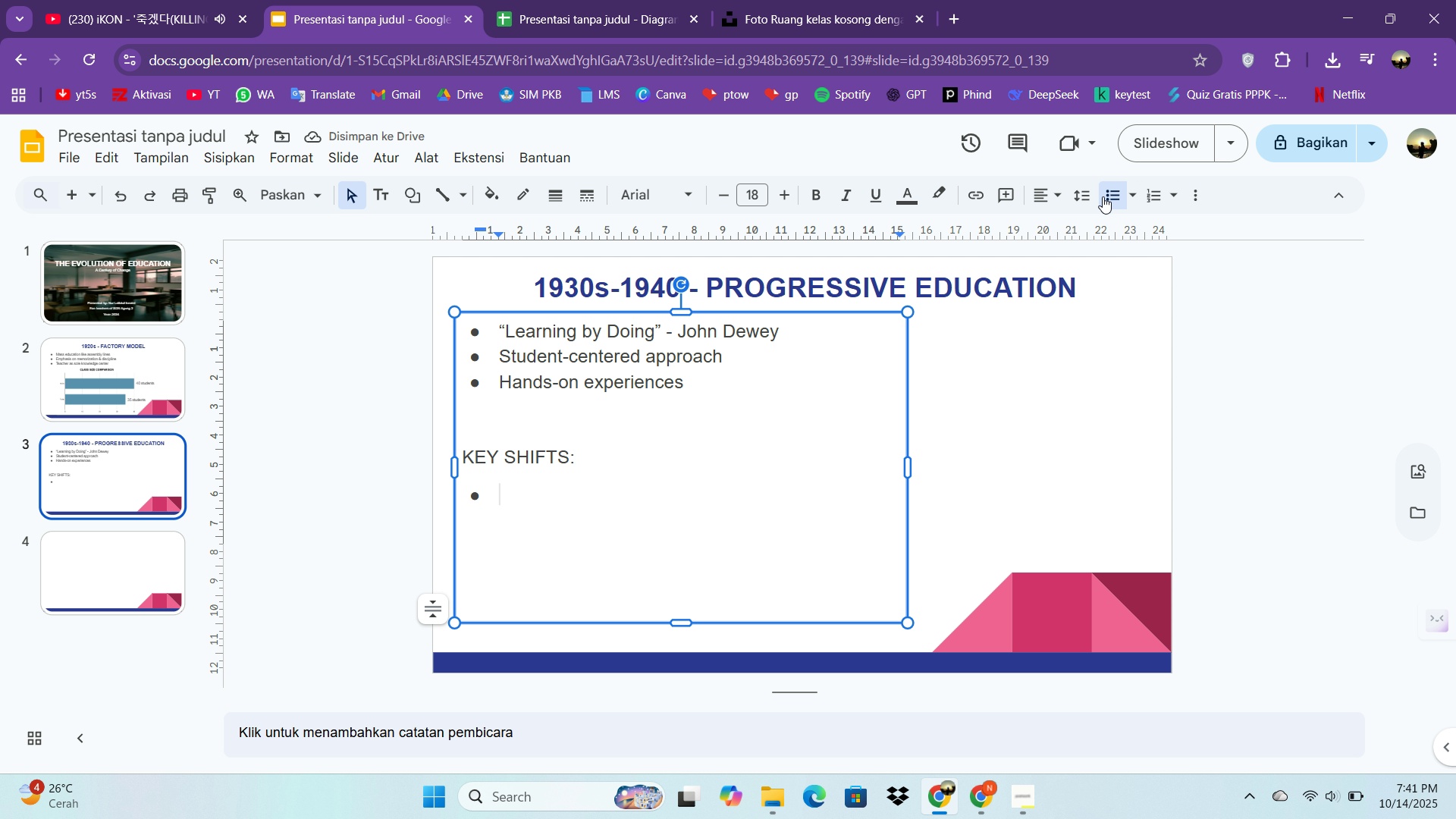 
type(Teachers)
key(Backspace)
type( = Facilitator)
 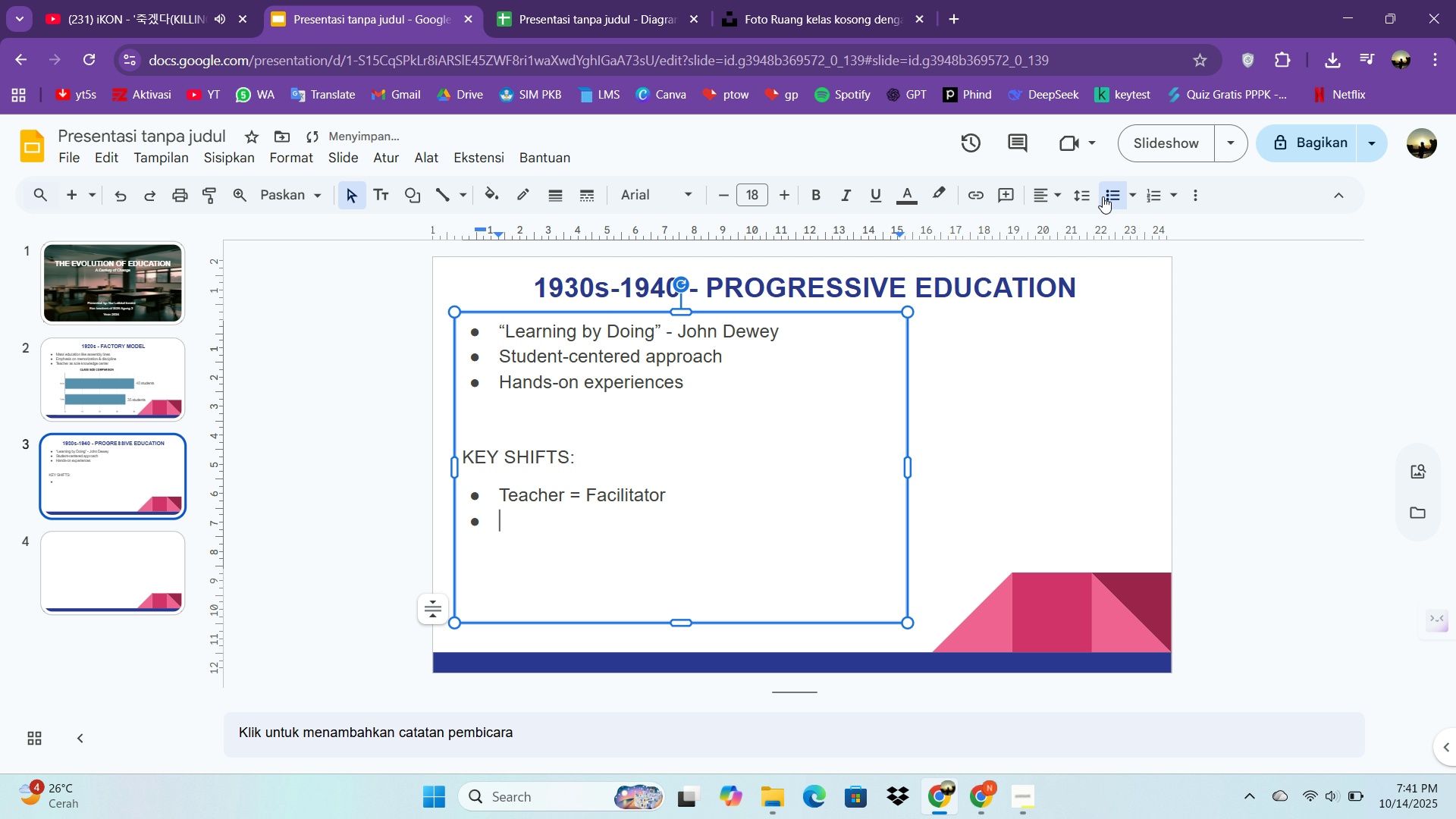 
 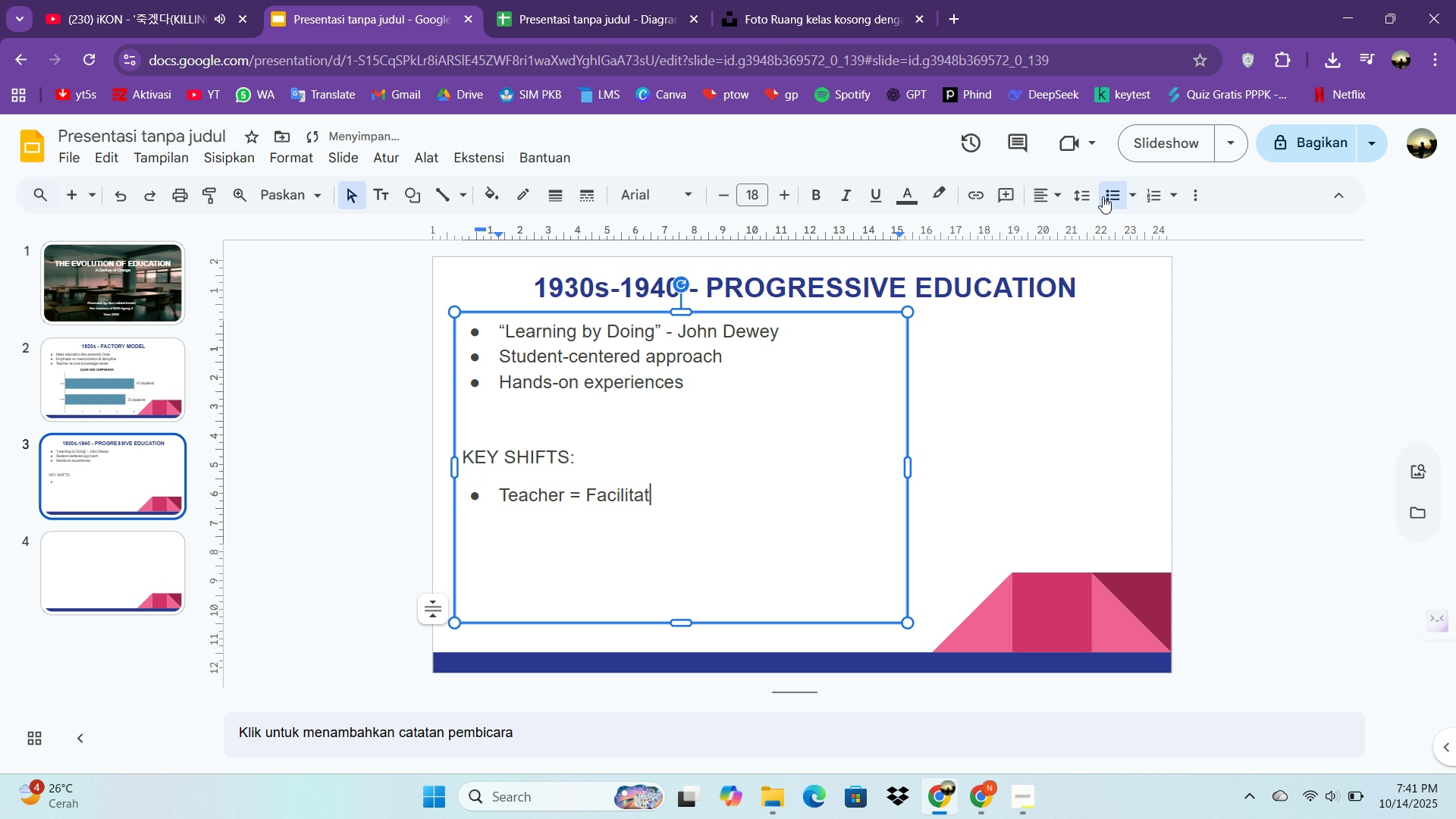 
key(Enter)
 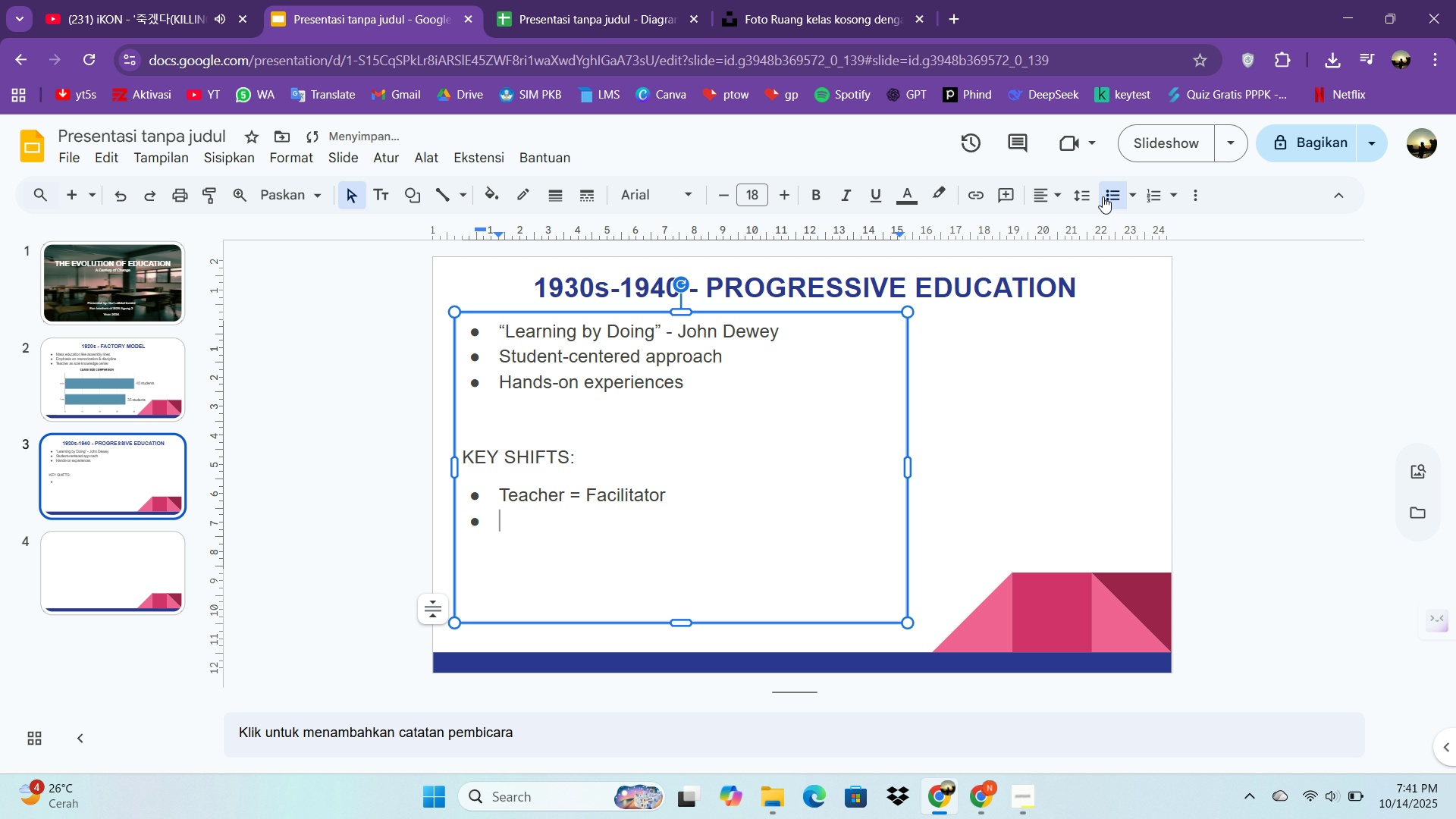 
type(Students )
key(Backspace)
key(Backspace)
type( = Active Participant)
 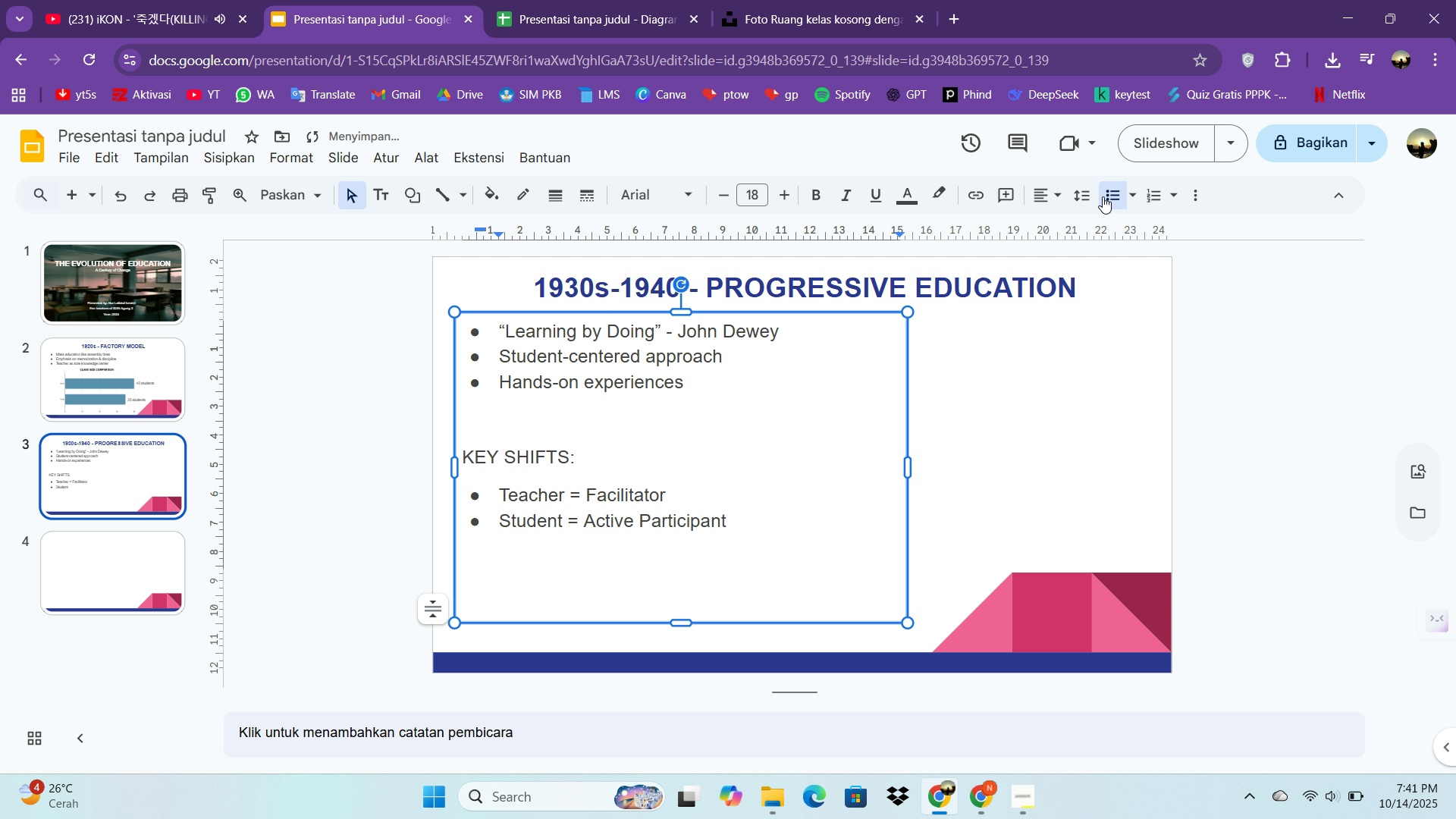 
key(Enter)
 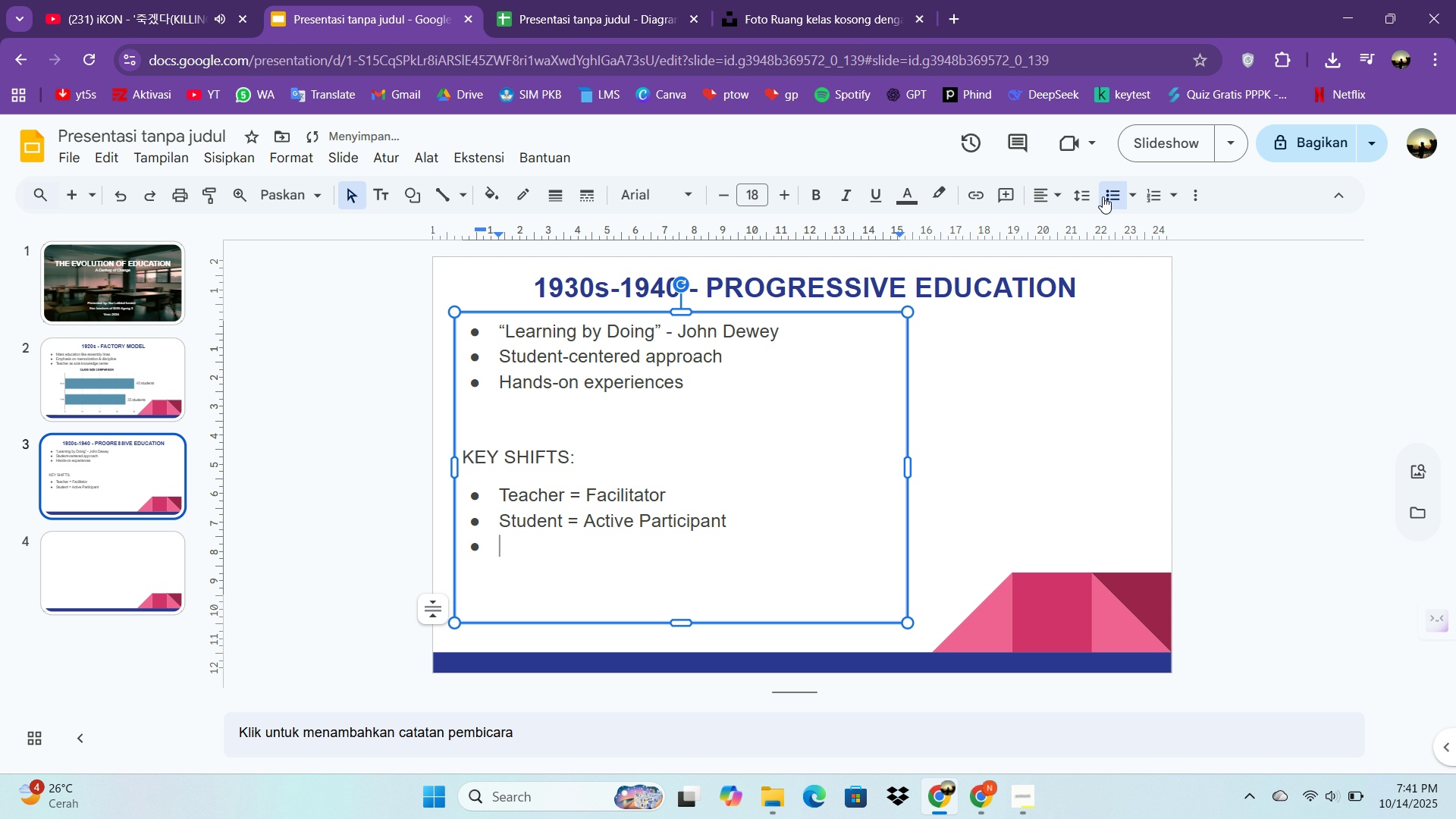 
key(Backspace)
type("Learning by Doing")
 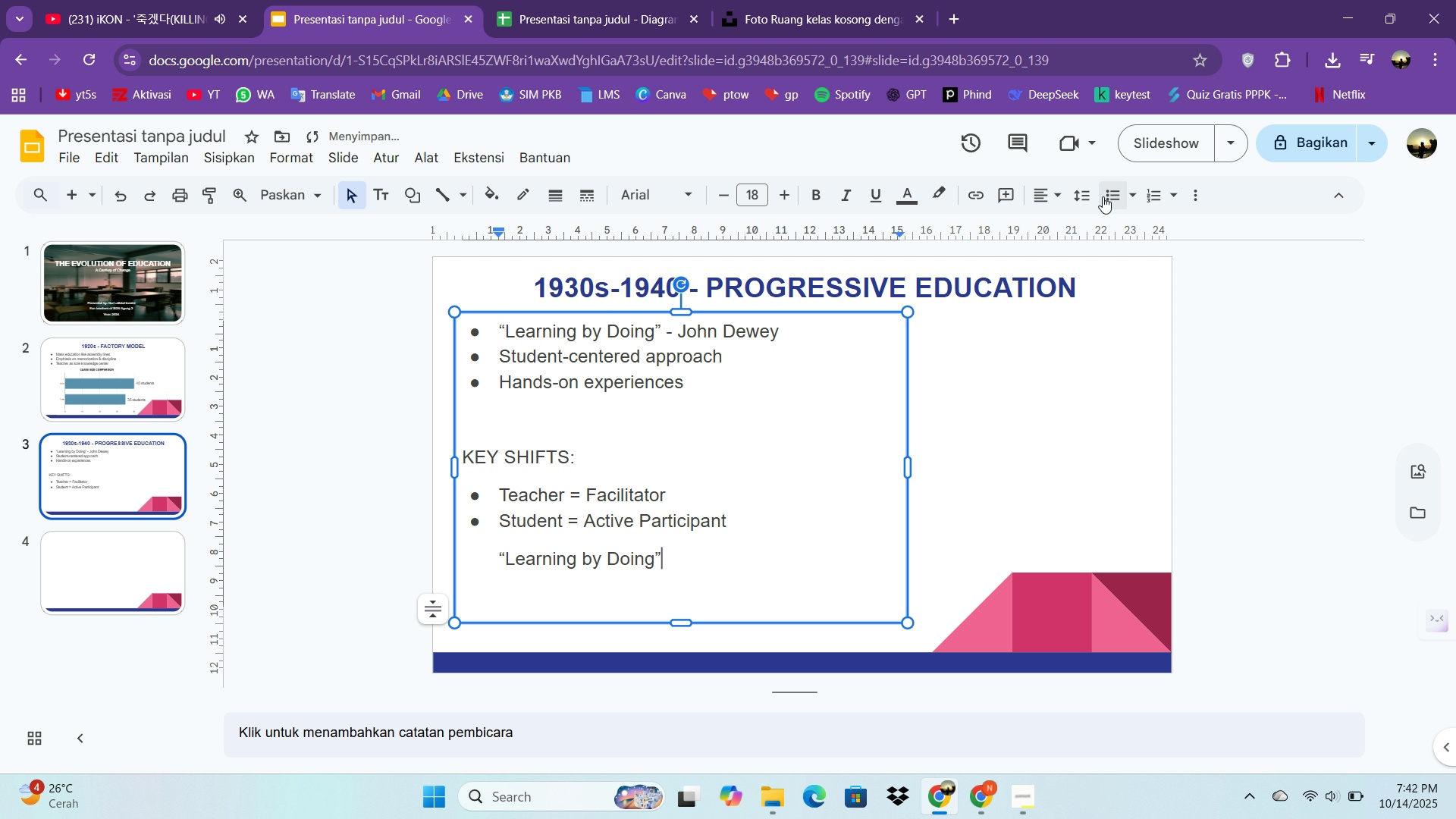 
wait(8.59)
 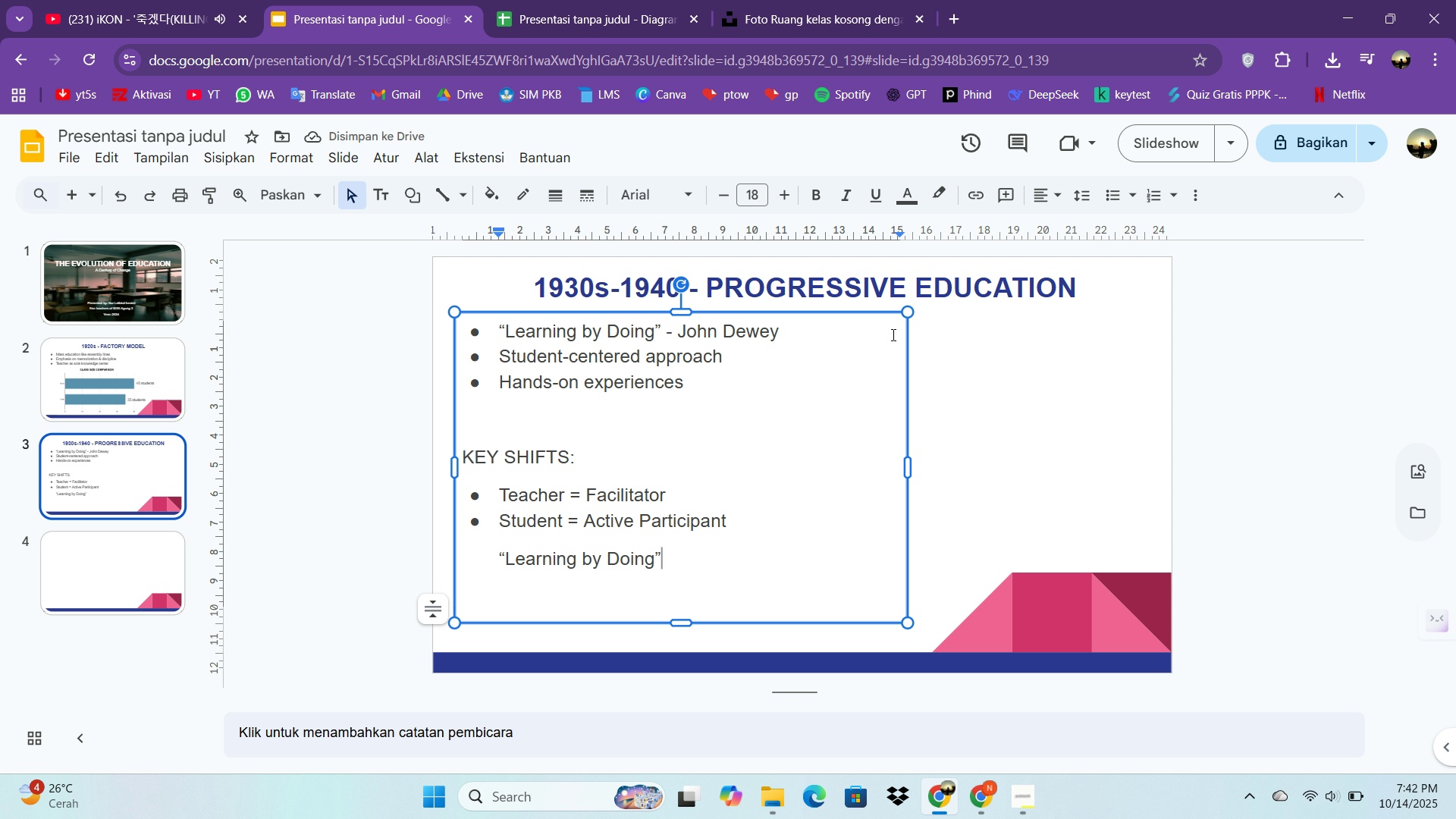 
left_click([138, 547])
 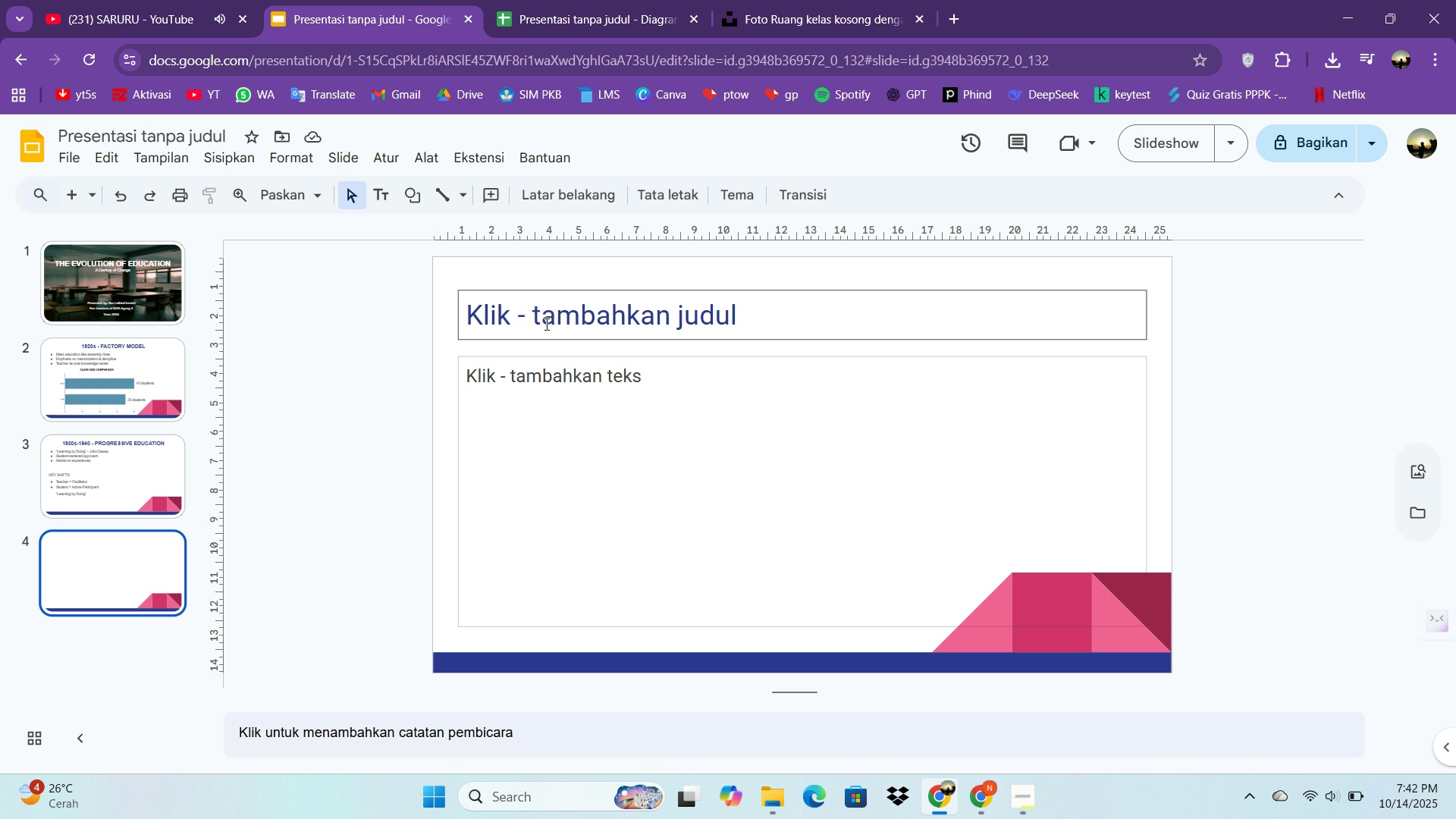 
left_click([114, 486])
 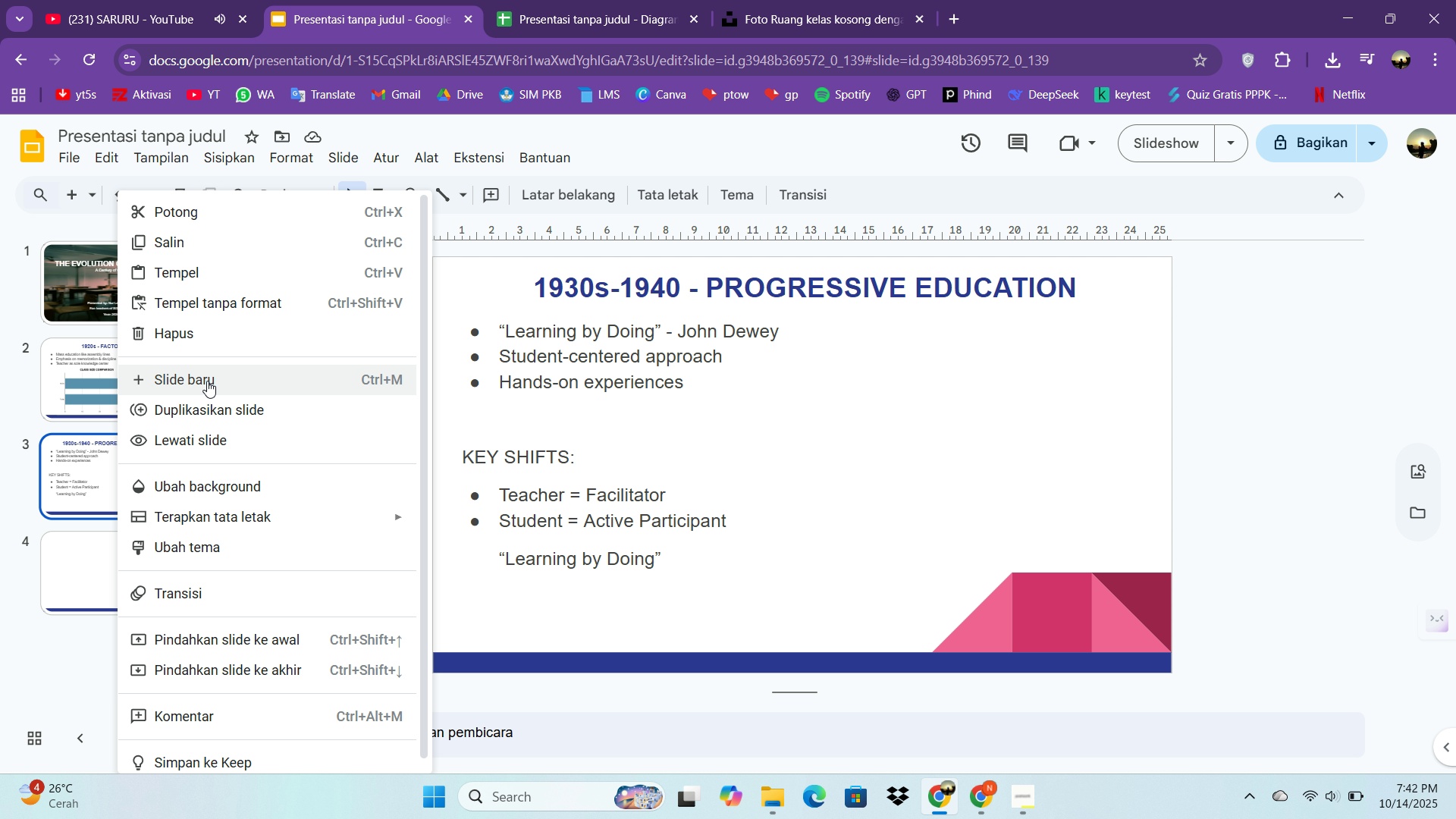 
left_click([195, 408])
 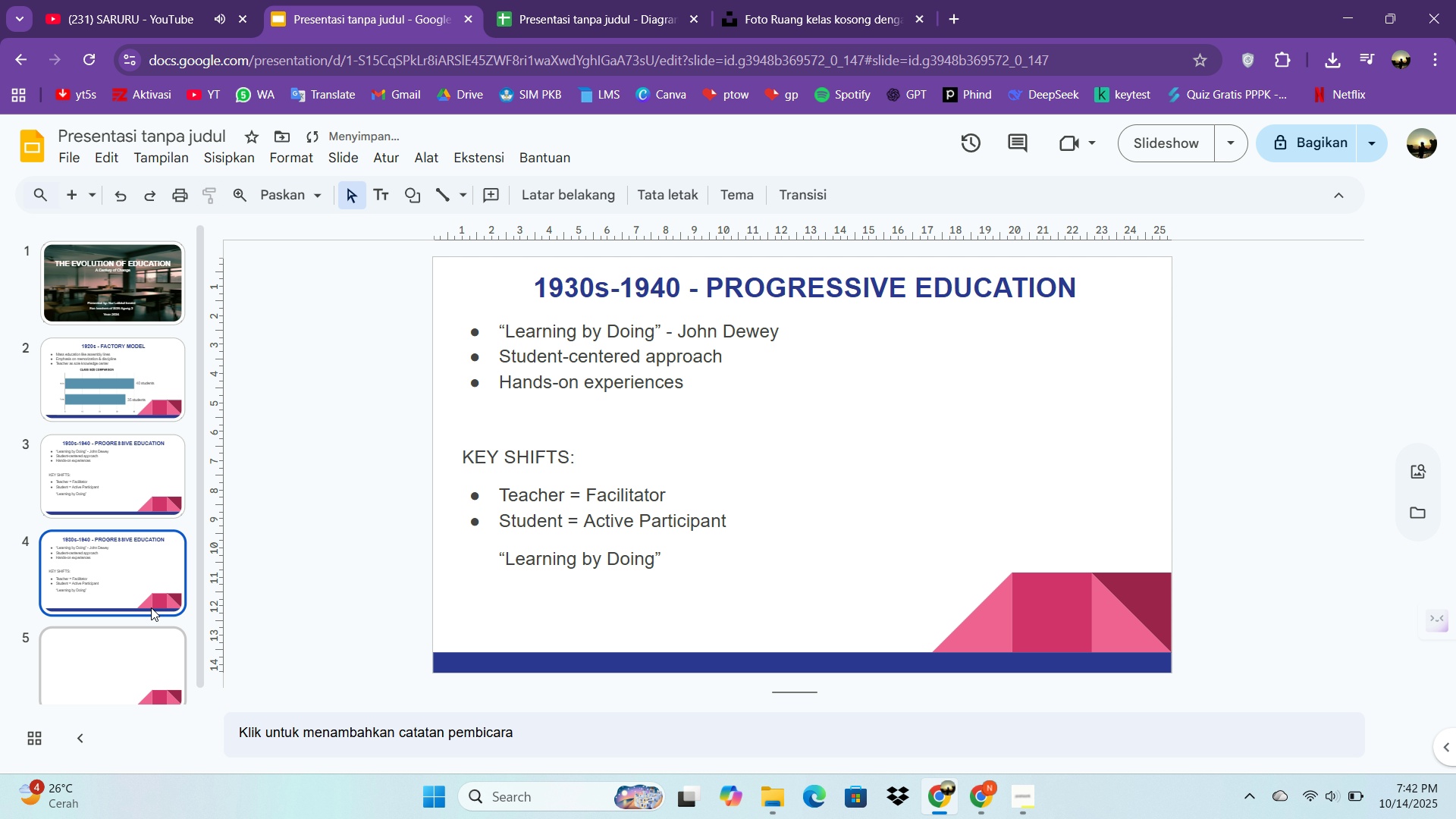 
left_click([160, 577])
 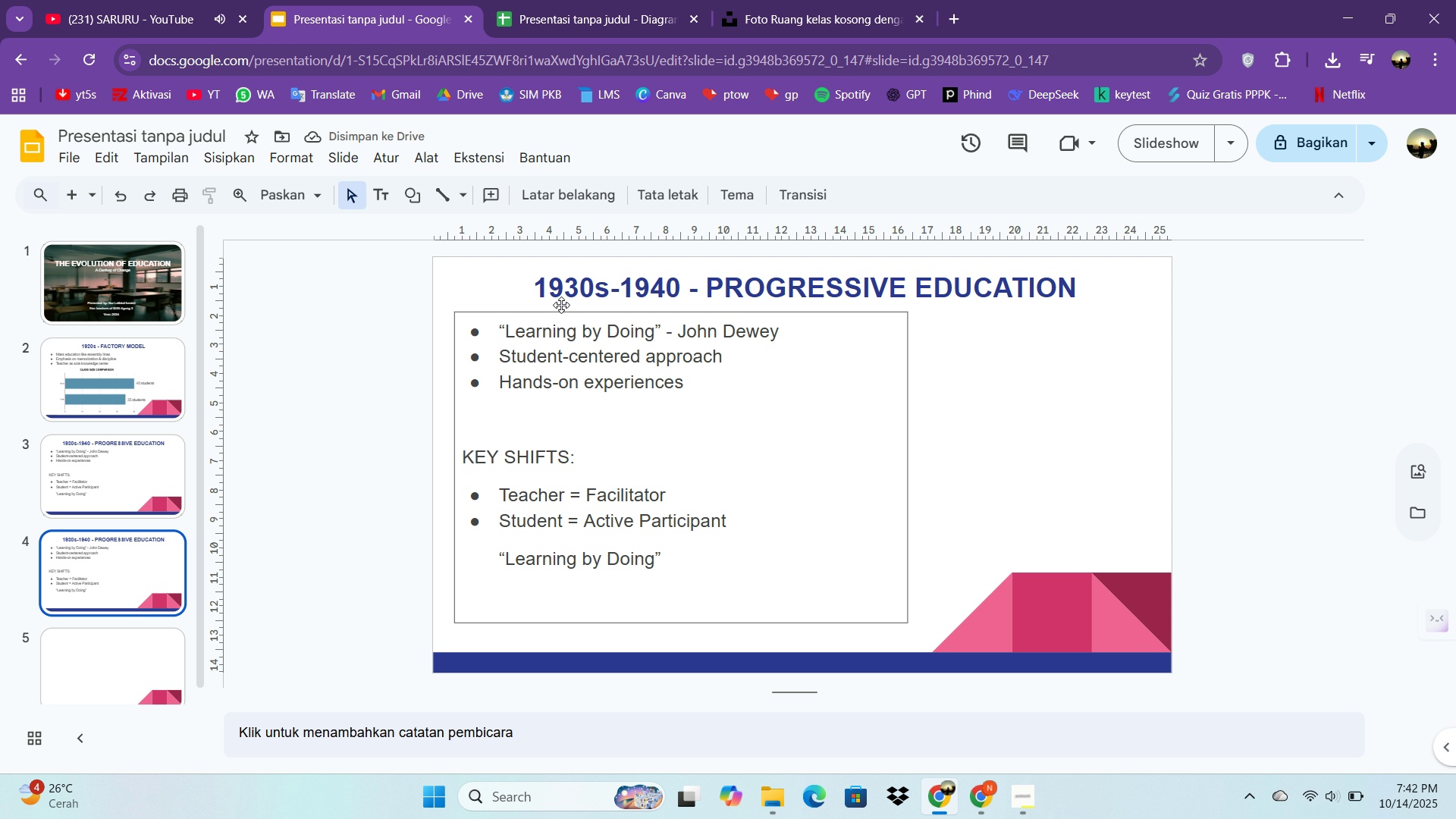 
left_click([566, 284])
 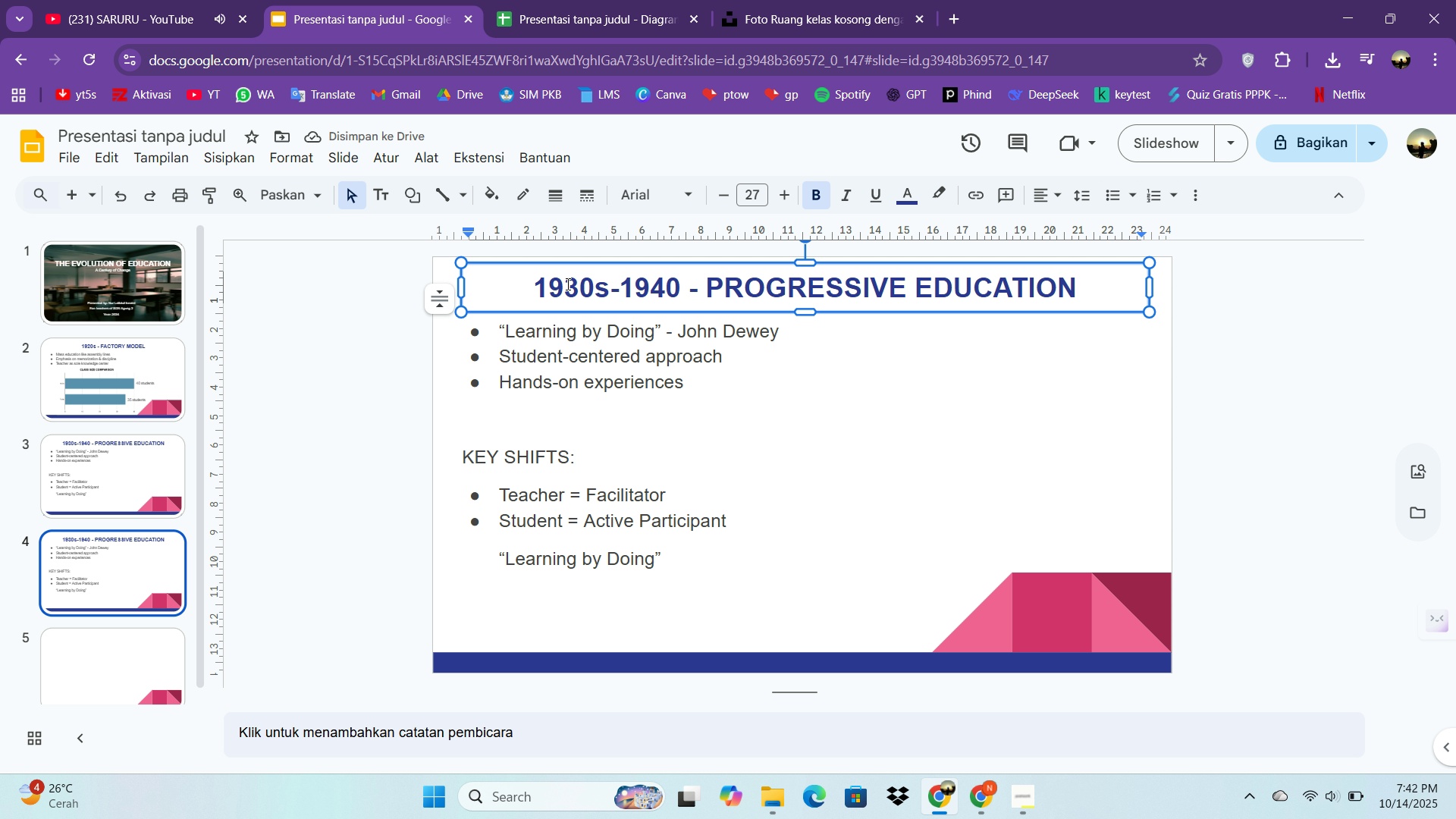 
key(Control+ControlLeft)
 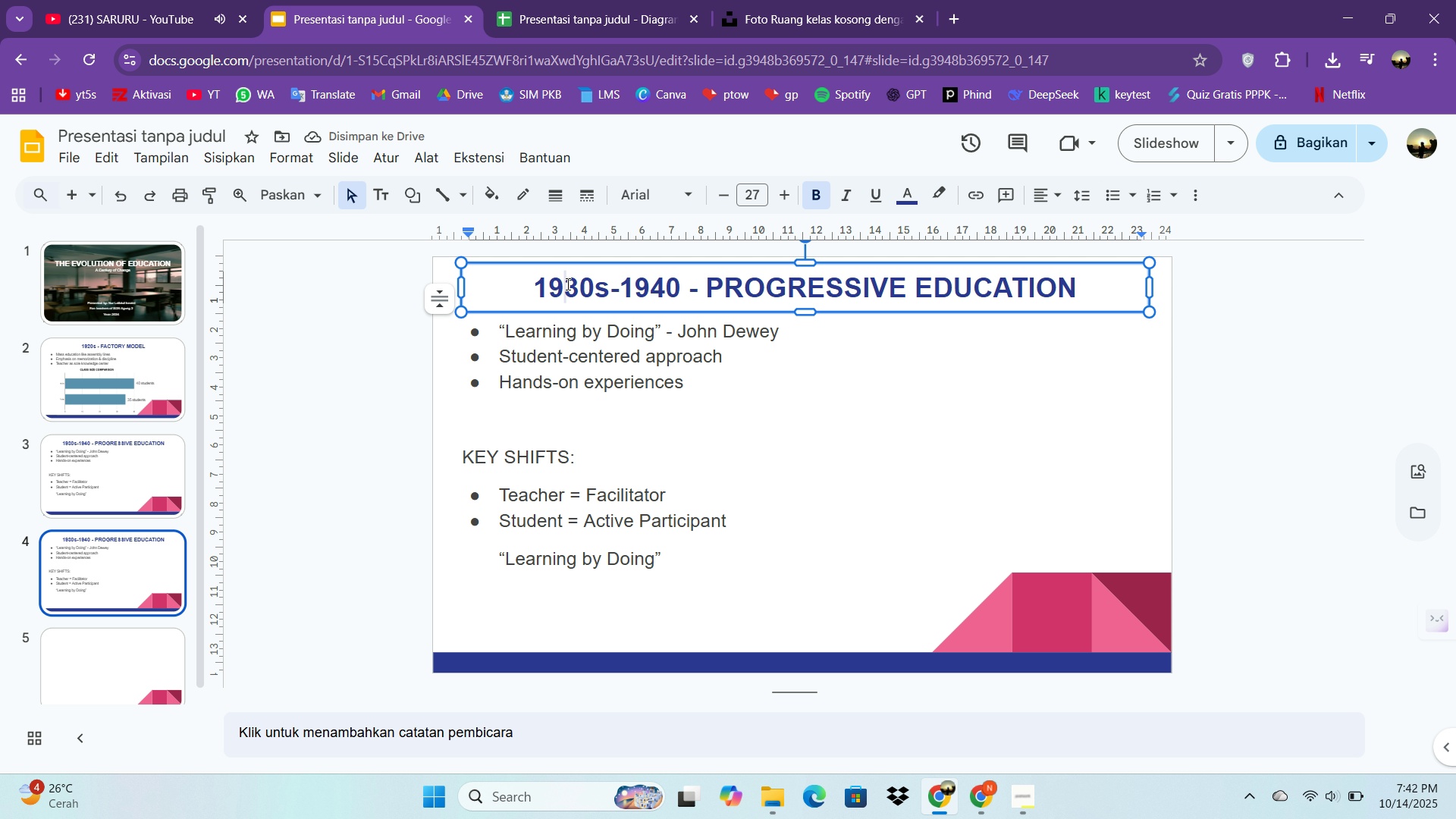 
key(Control+A)
 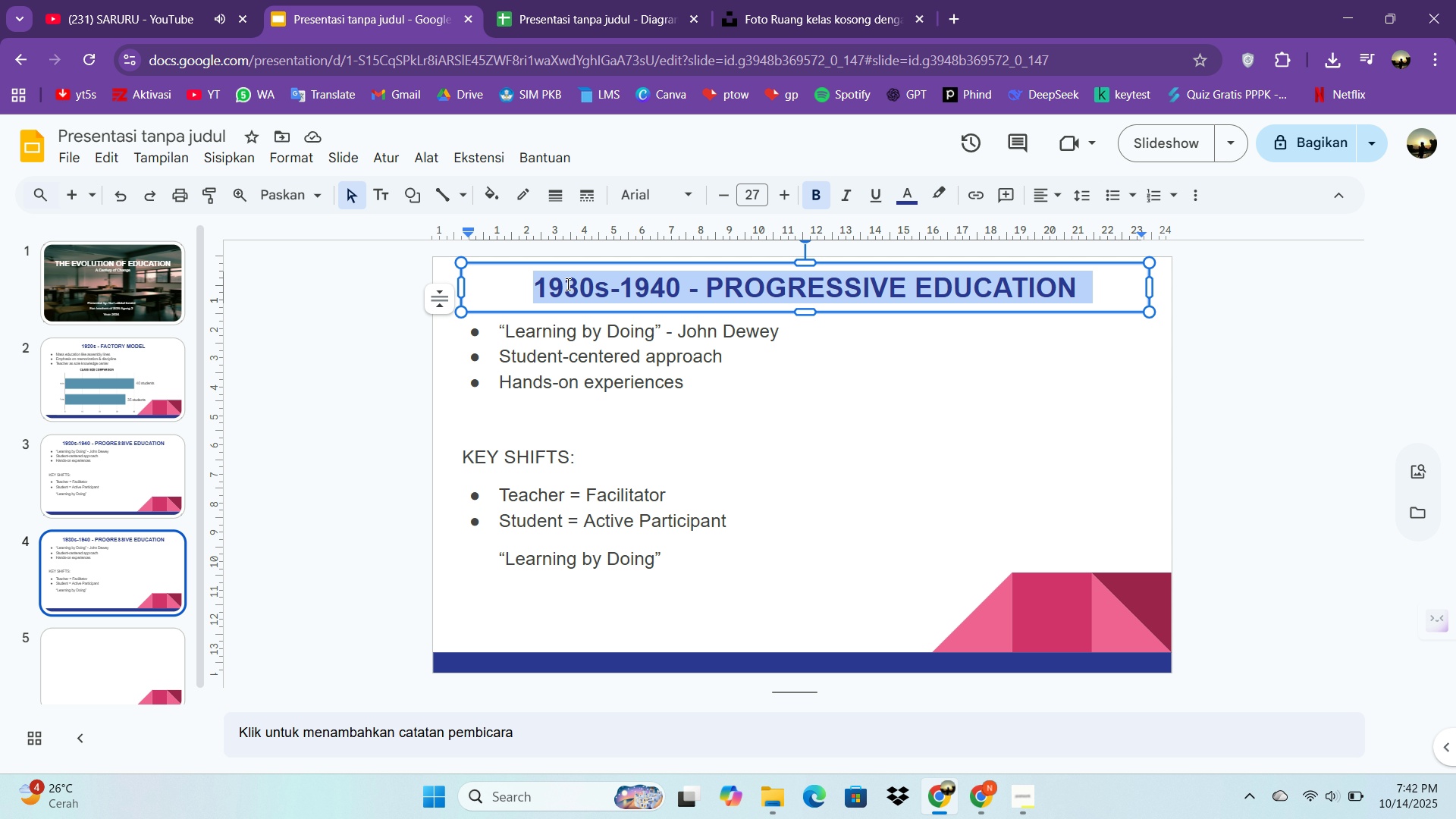 
type(1950s - )